 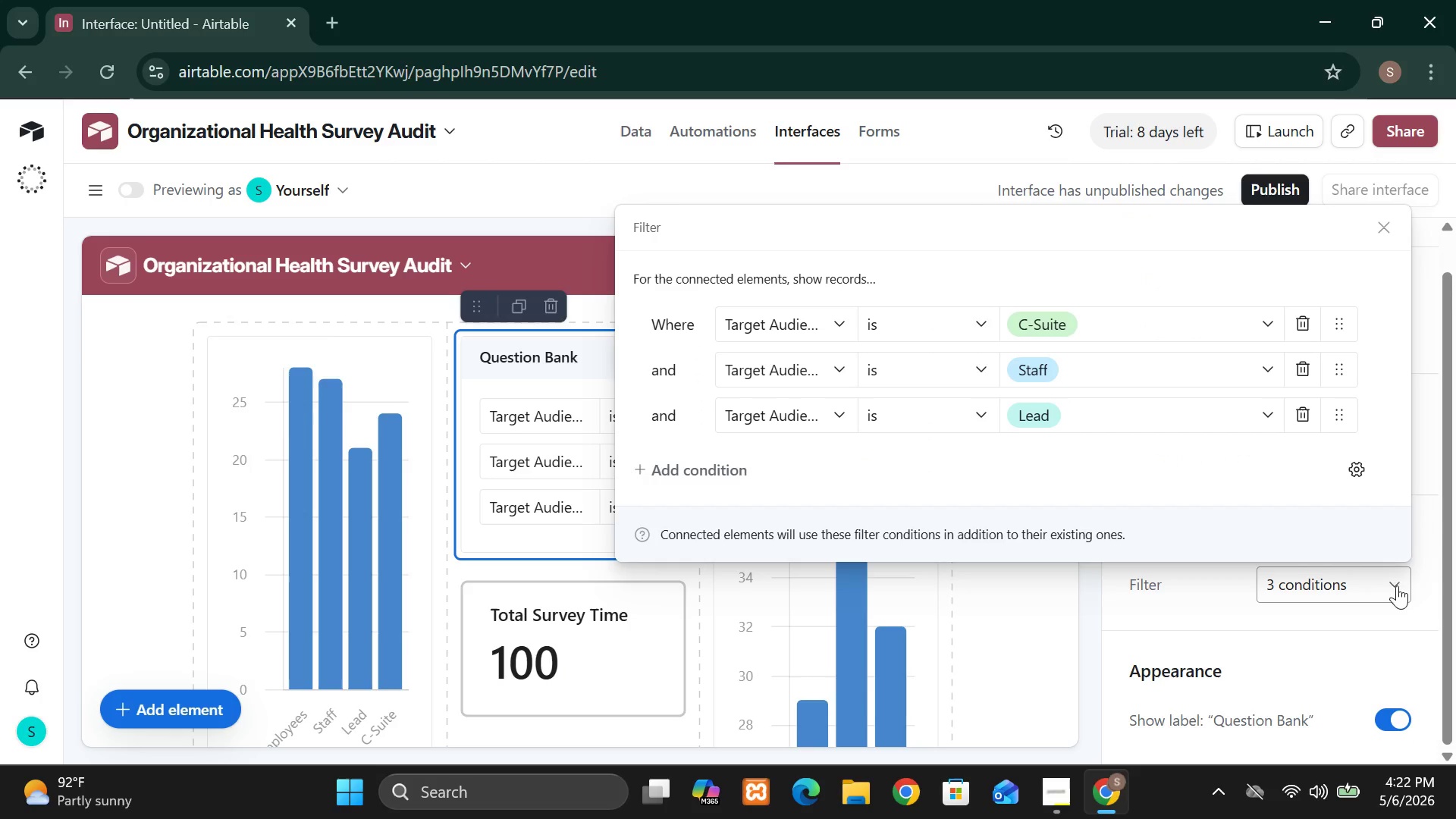 
left_click([1058, 377])
 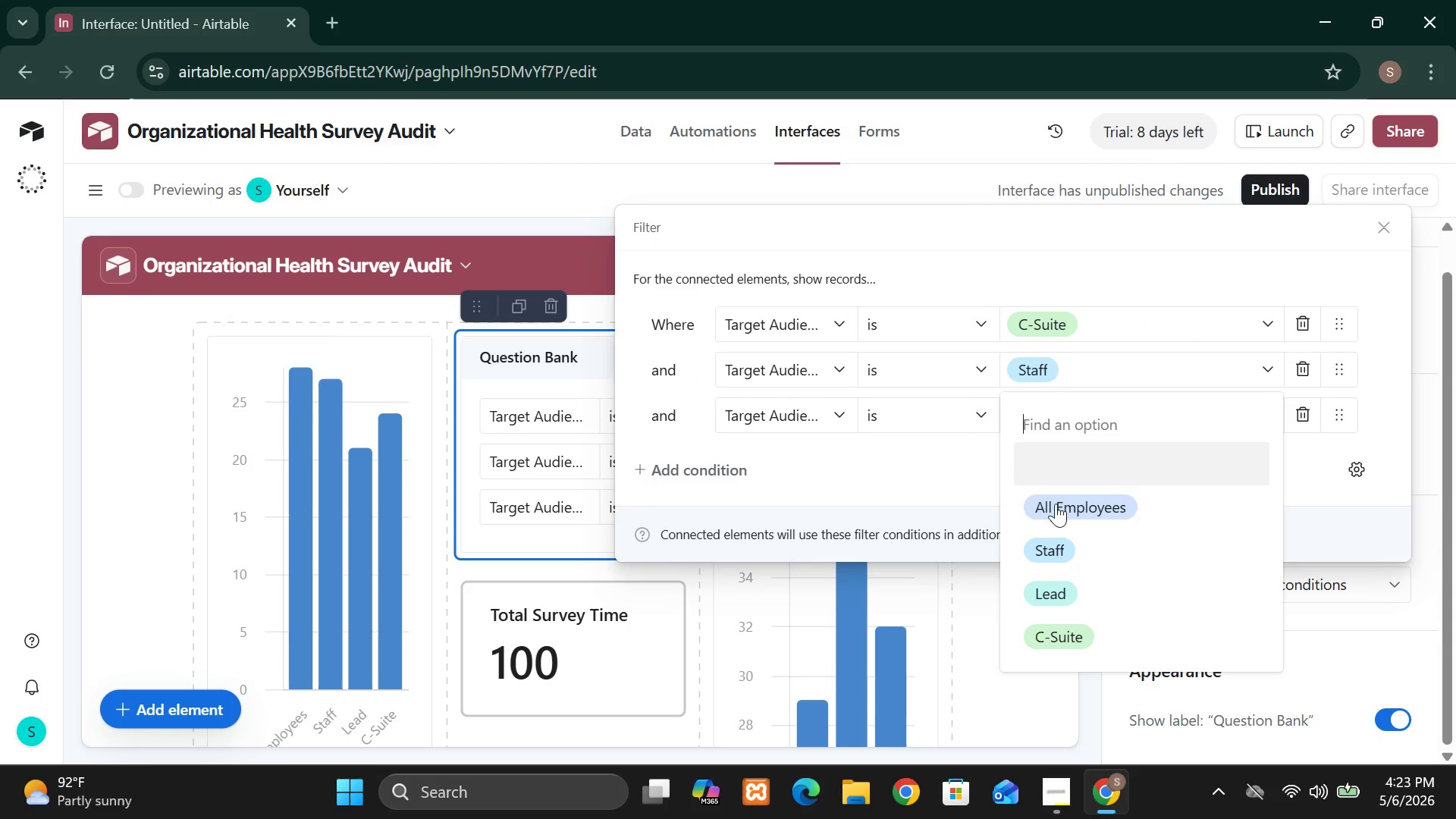 
left_click([1052, 544])
 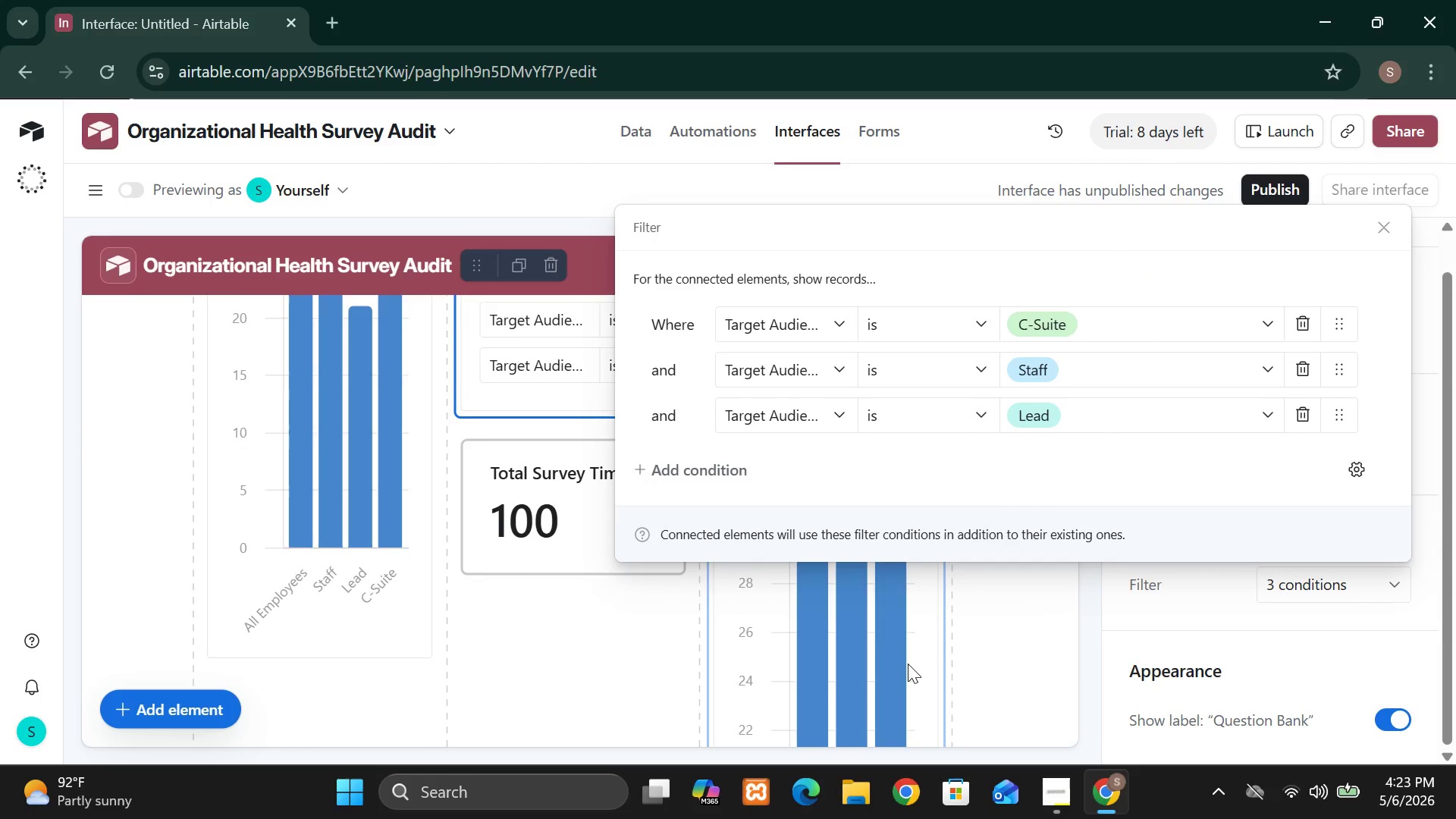 
left_click([645, 686])
 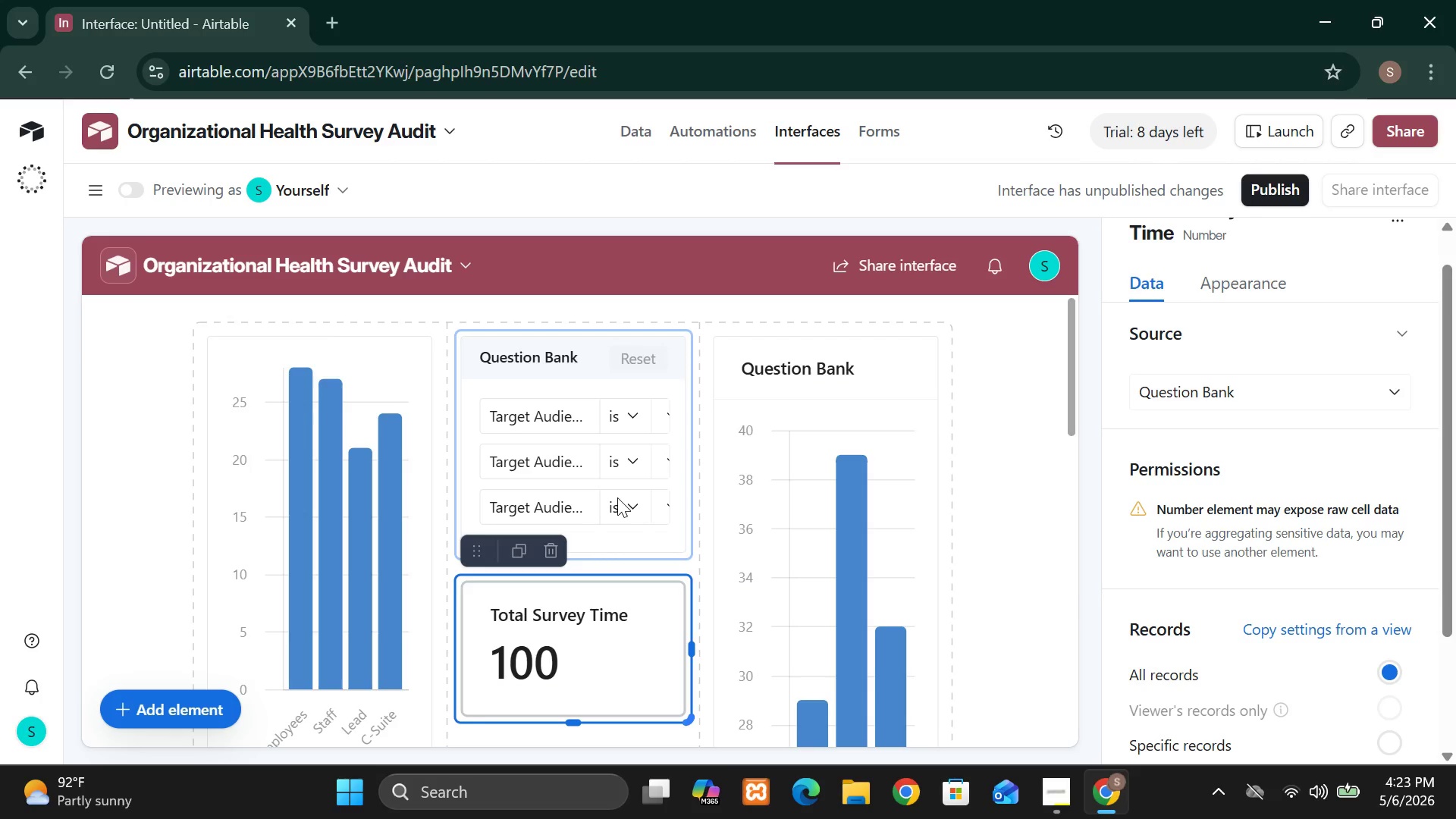 
wait(5.83)
 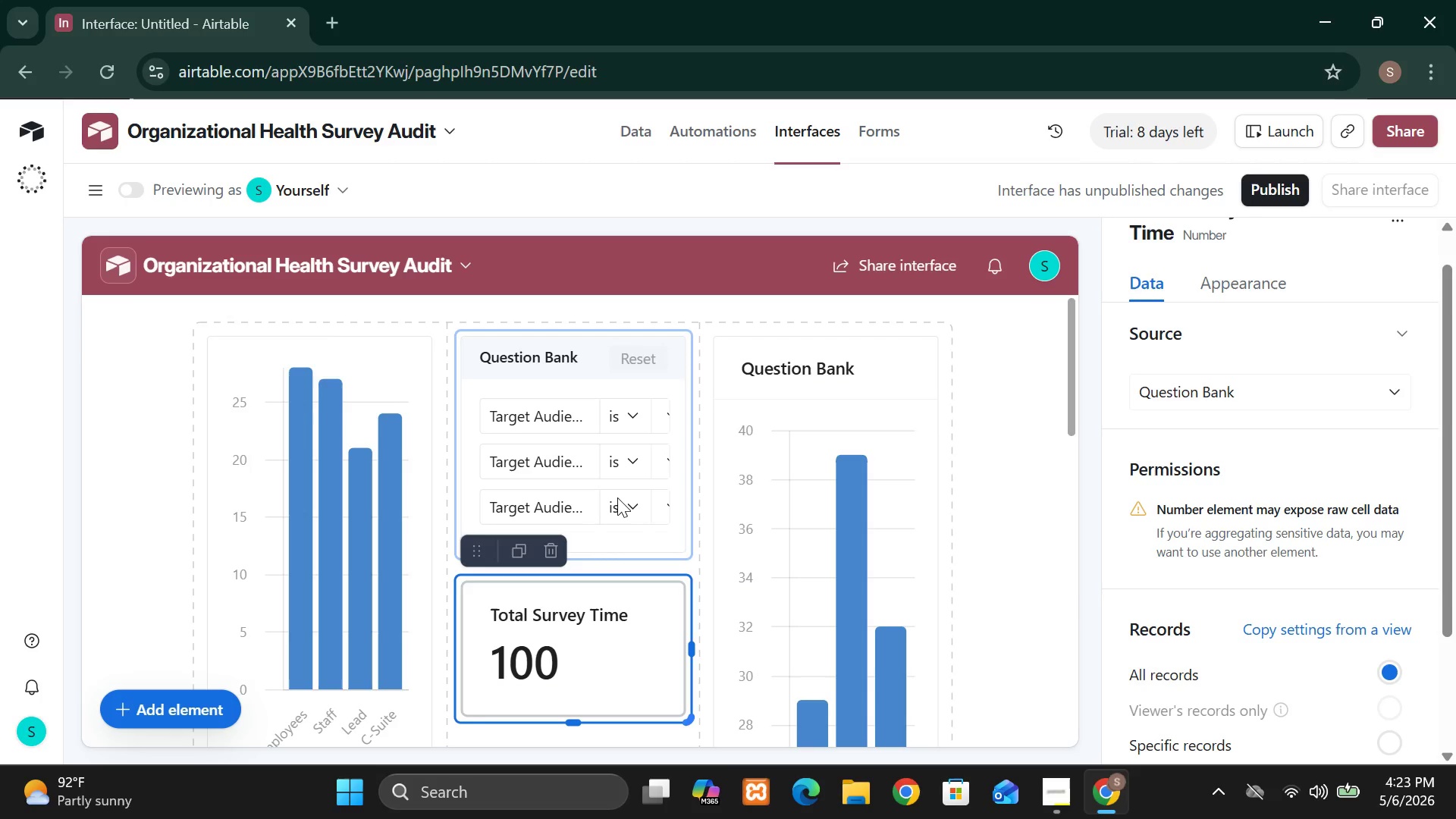 
left_click([598, 477])
 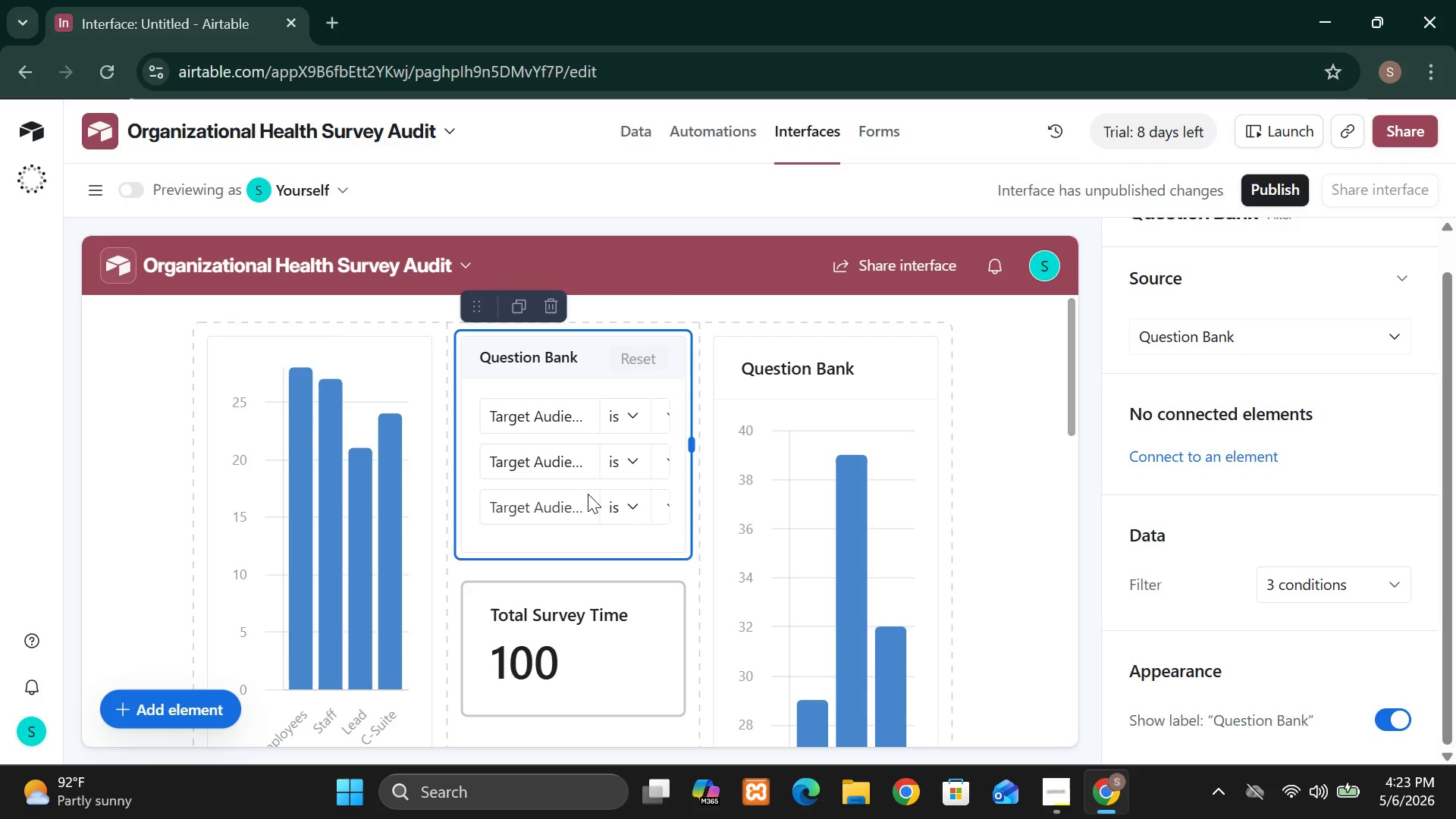 
wait(17.0)
 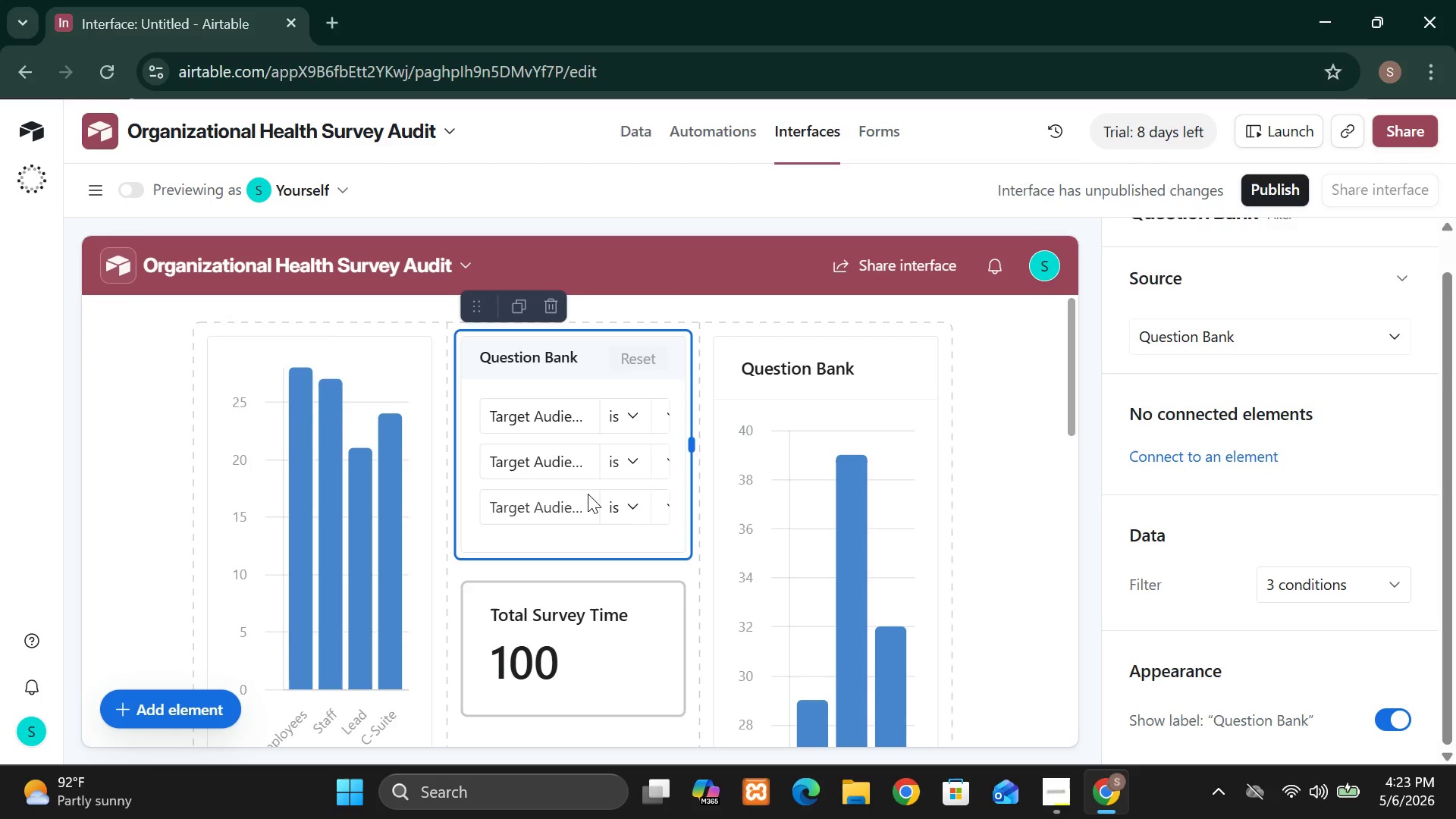 
left_click([190, 707])
 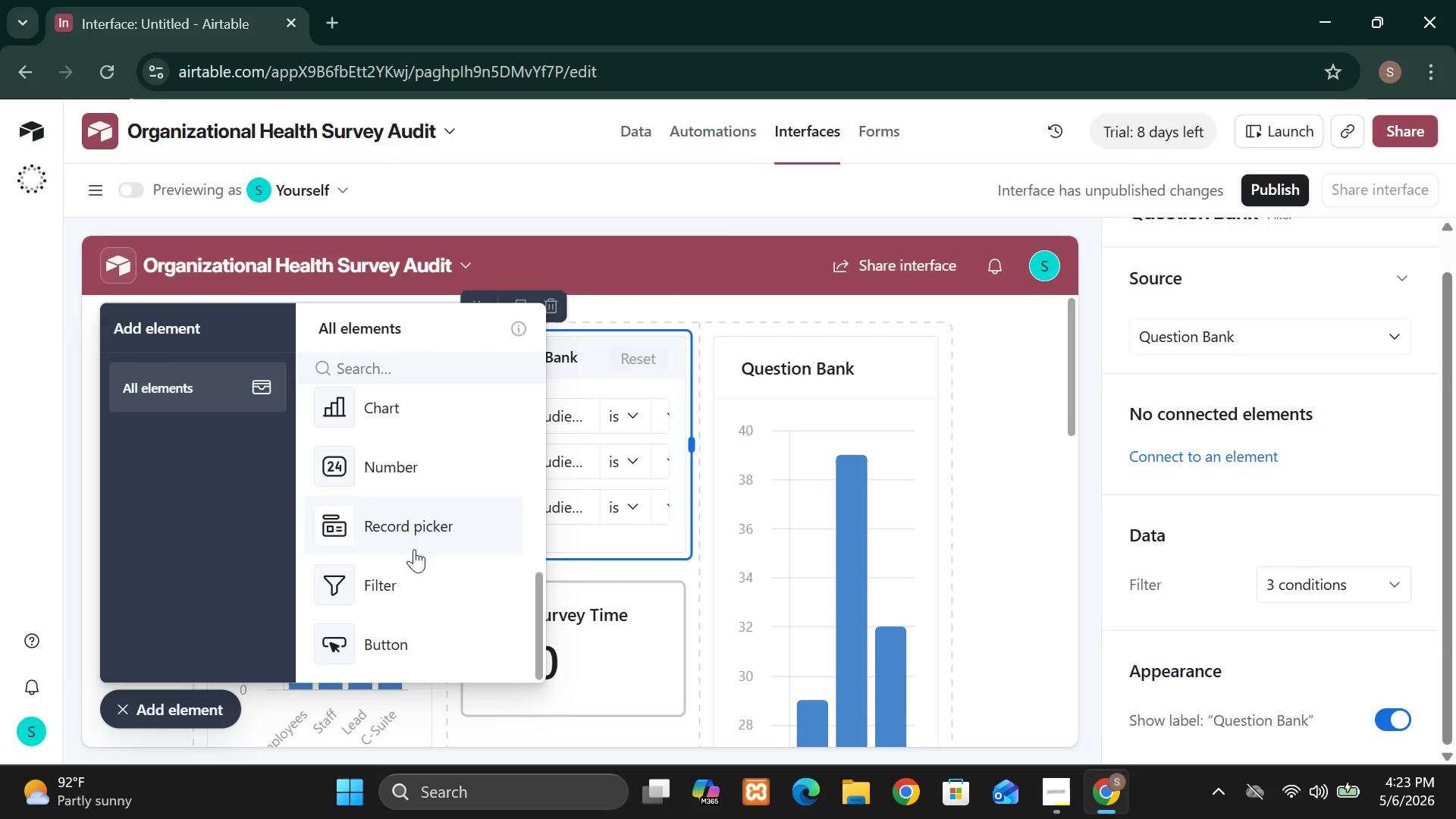 
left_click([408, 571])
 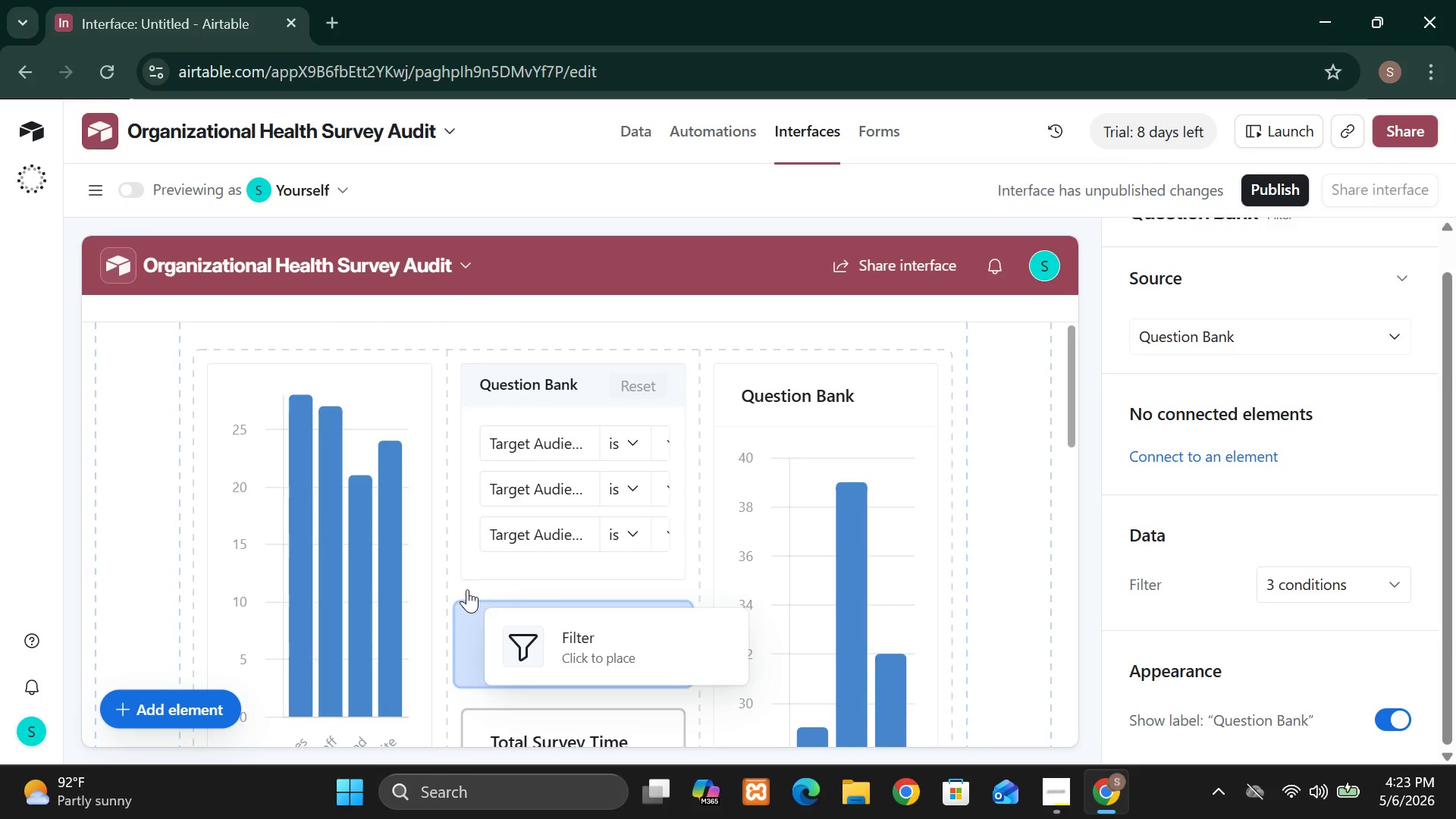 
left_click([479, 597])
 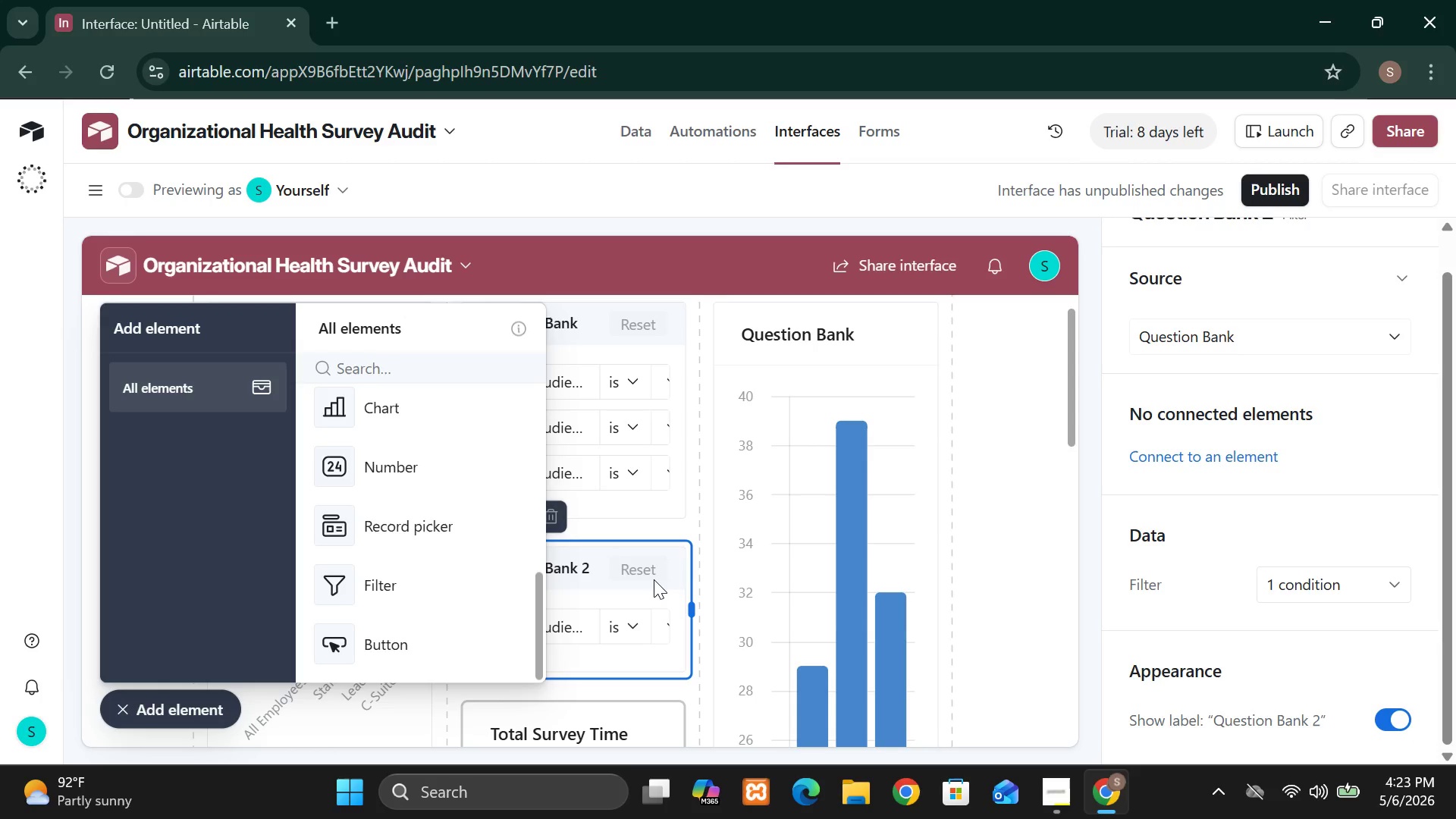 
wait(24.44)
 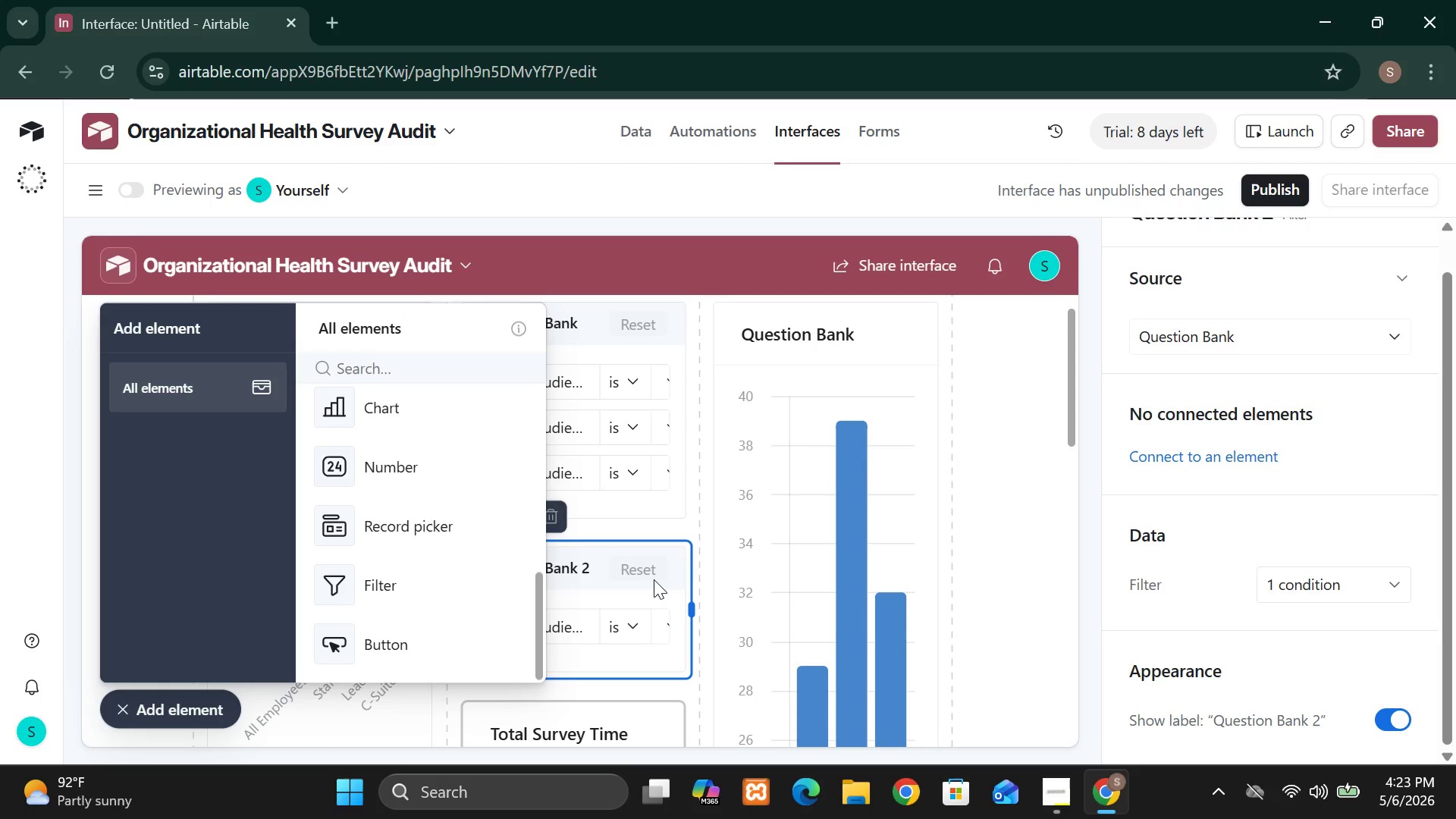 
left_click([215, 702])
 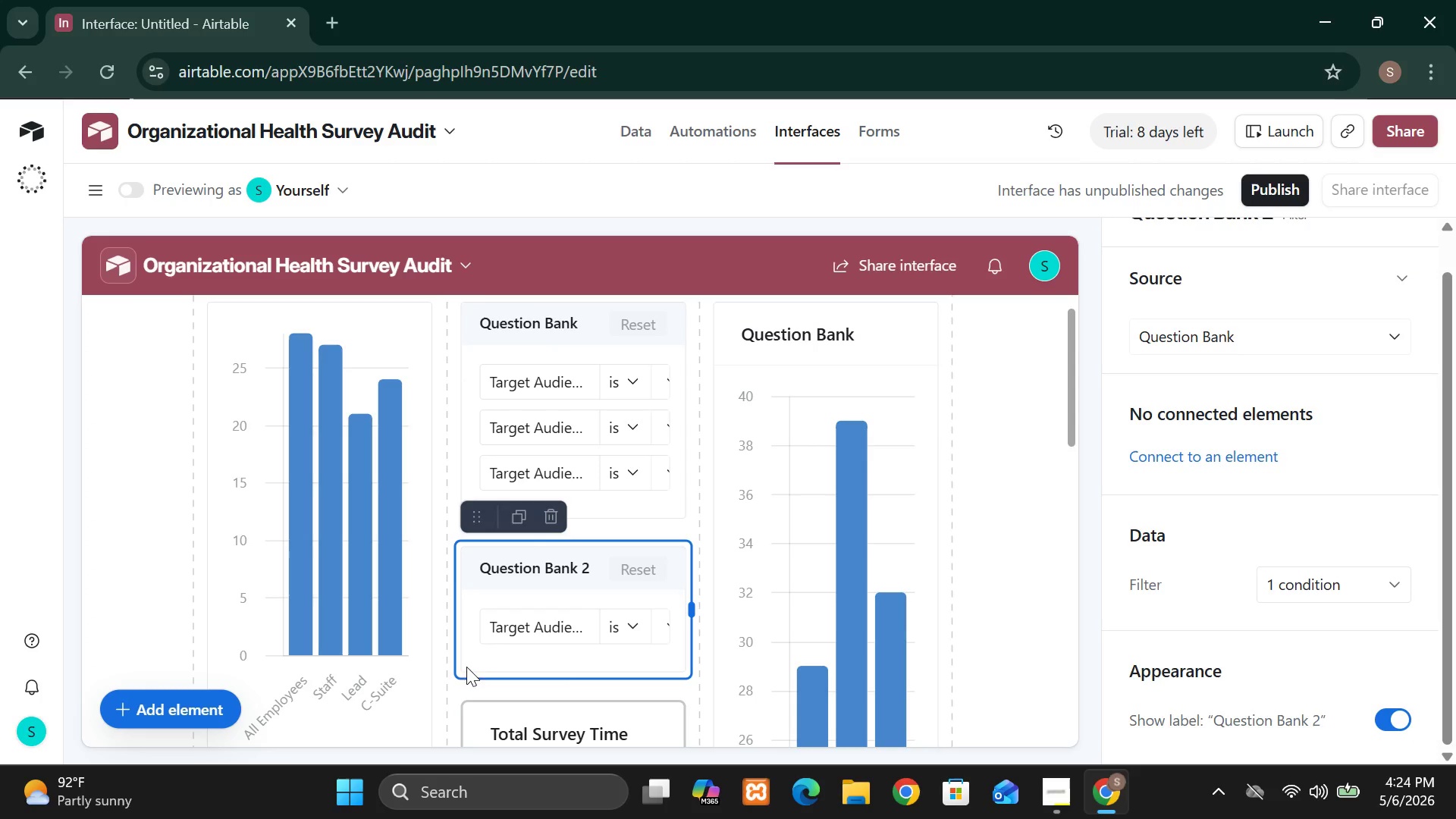 
wait(6.75)
 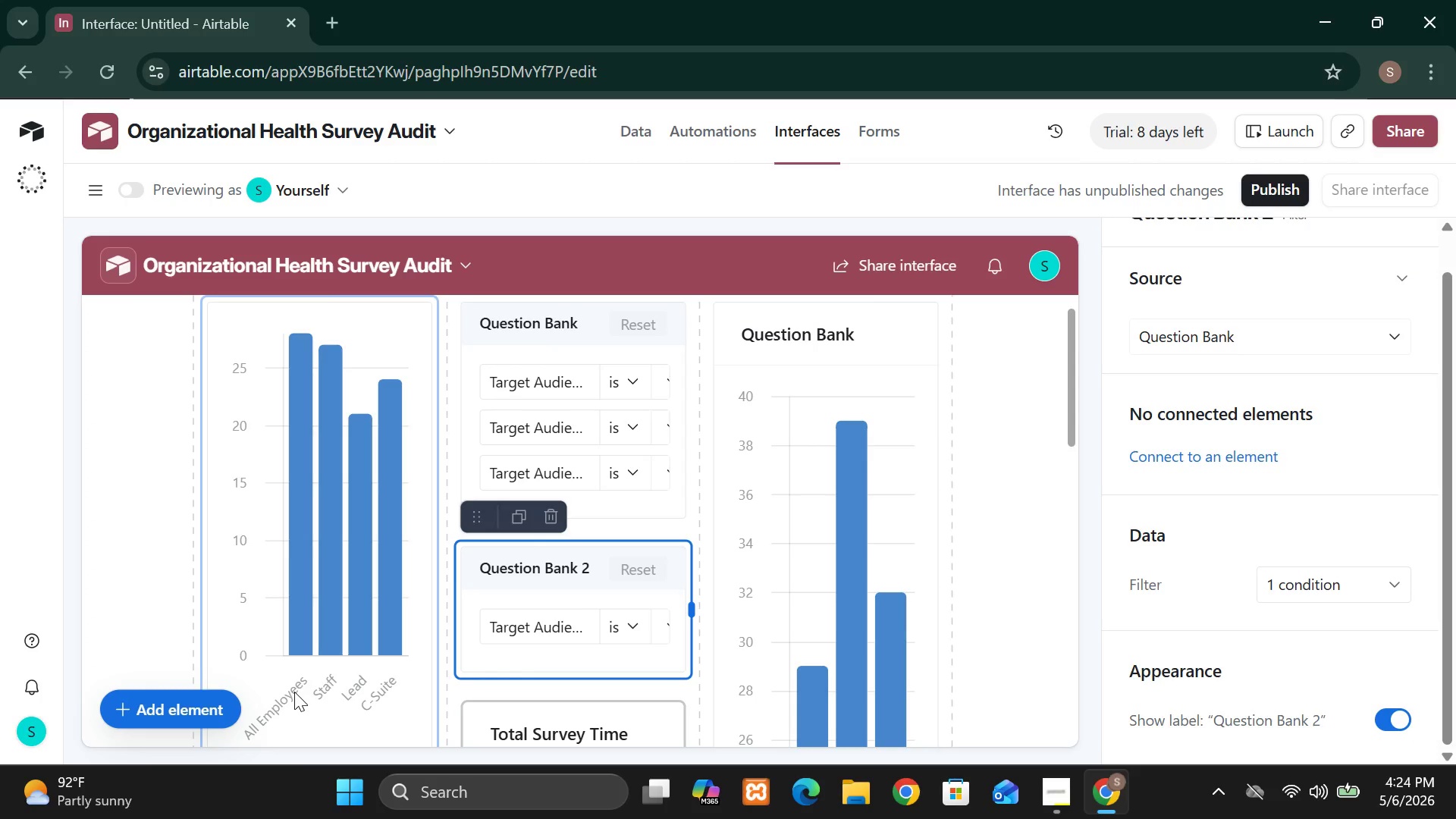 
left_click([566, 629])
 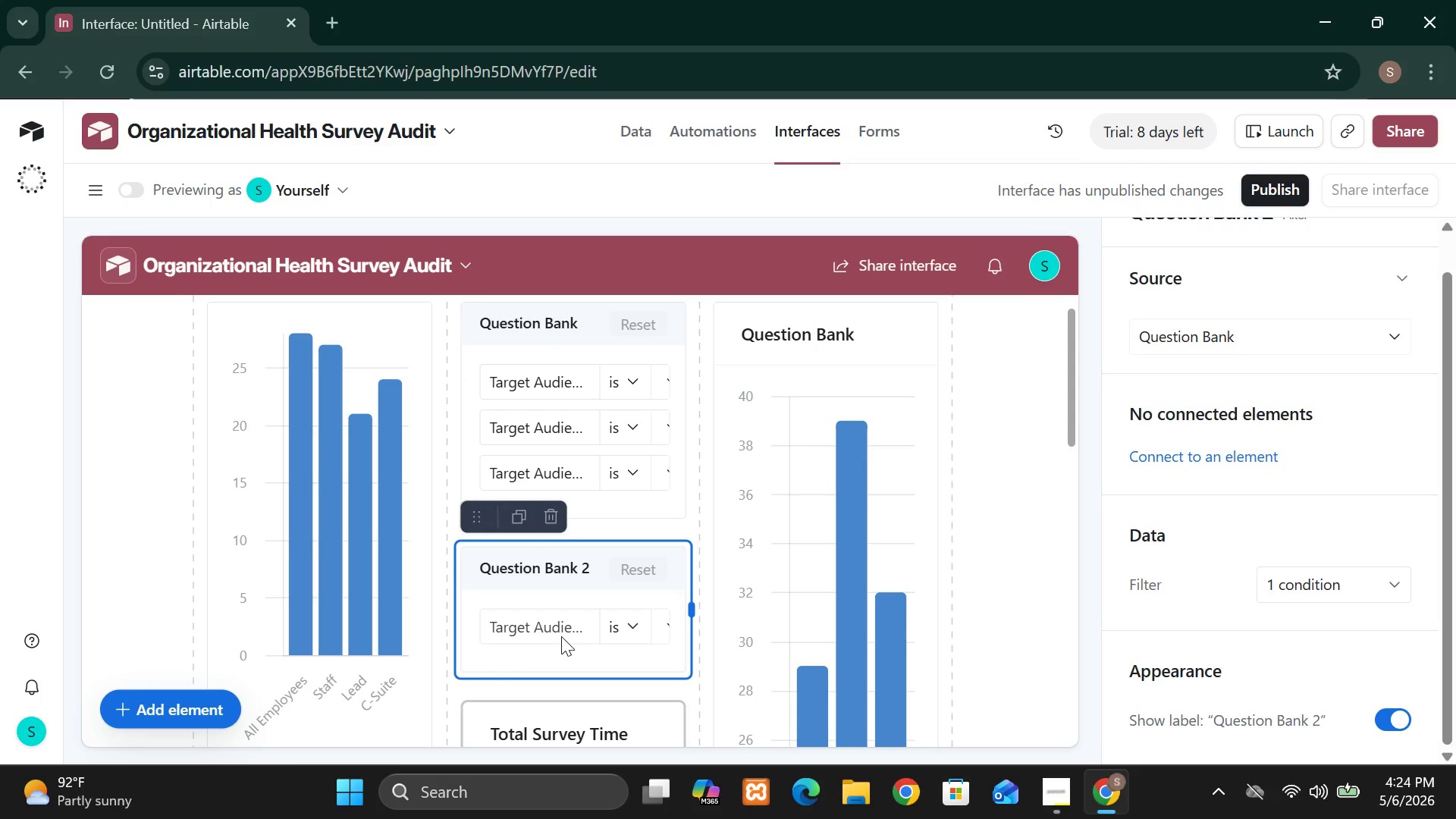 
left_click([553, 627])
 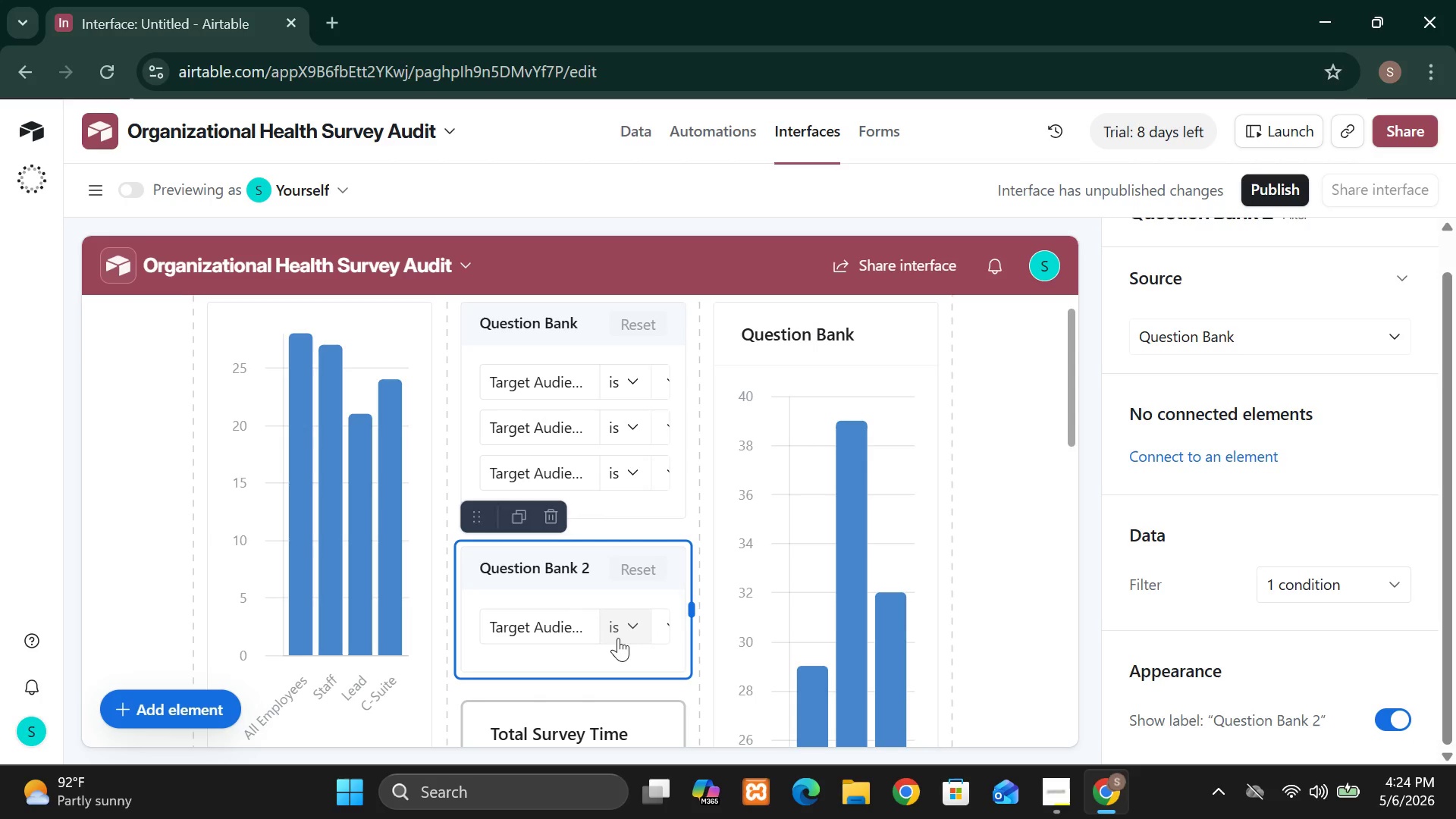 
left_click_drag(start_coordinate=[652, 631], to_coordinate=[638, 629])
 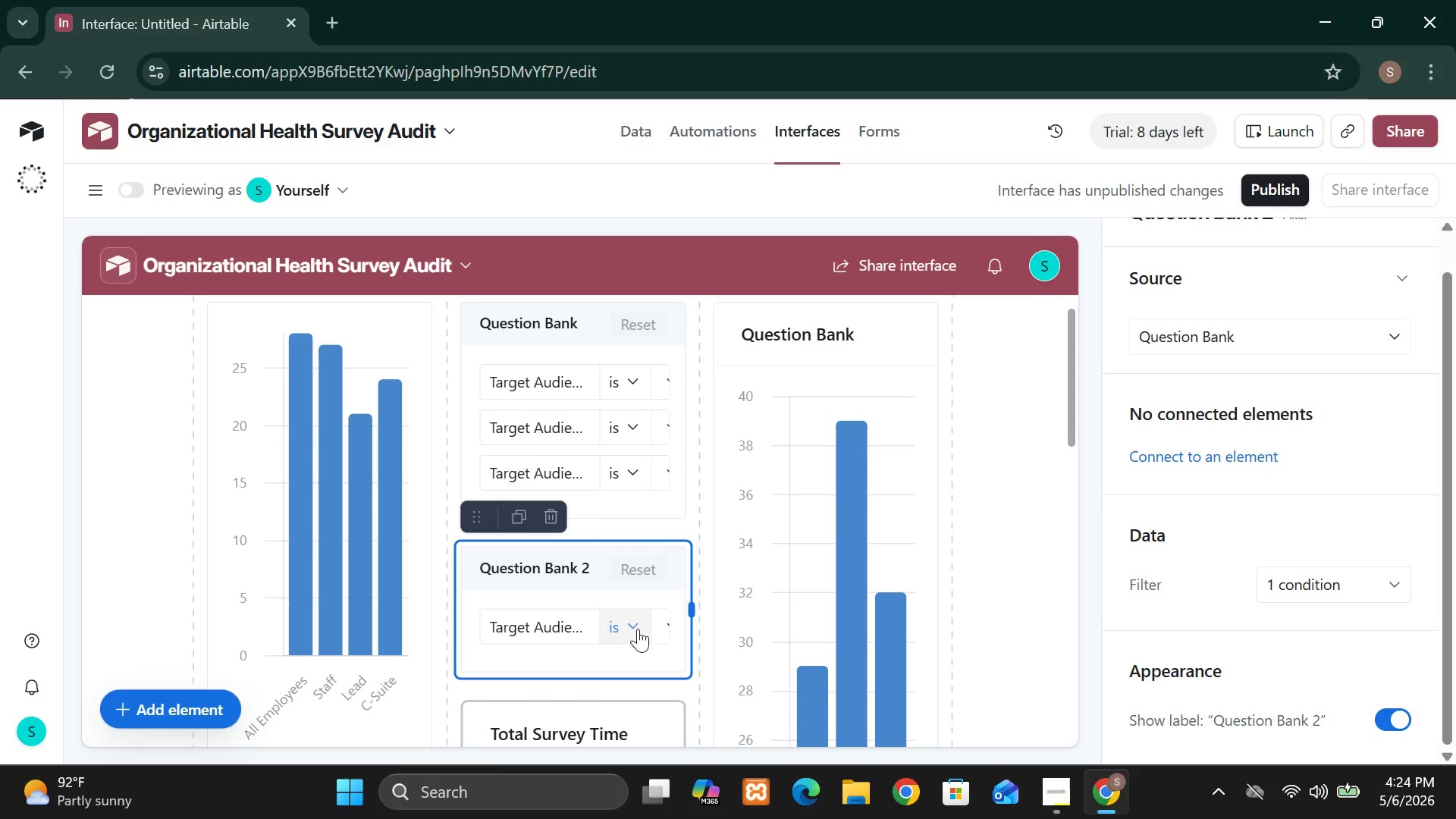 
left_click([638, 629])
 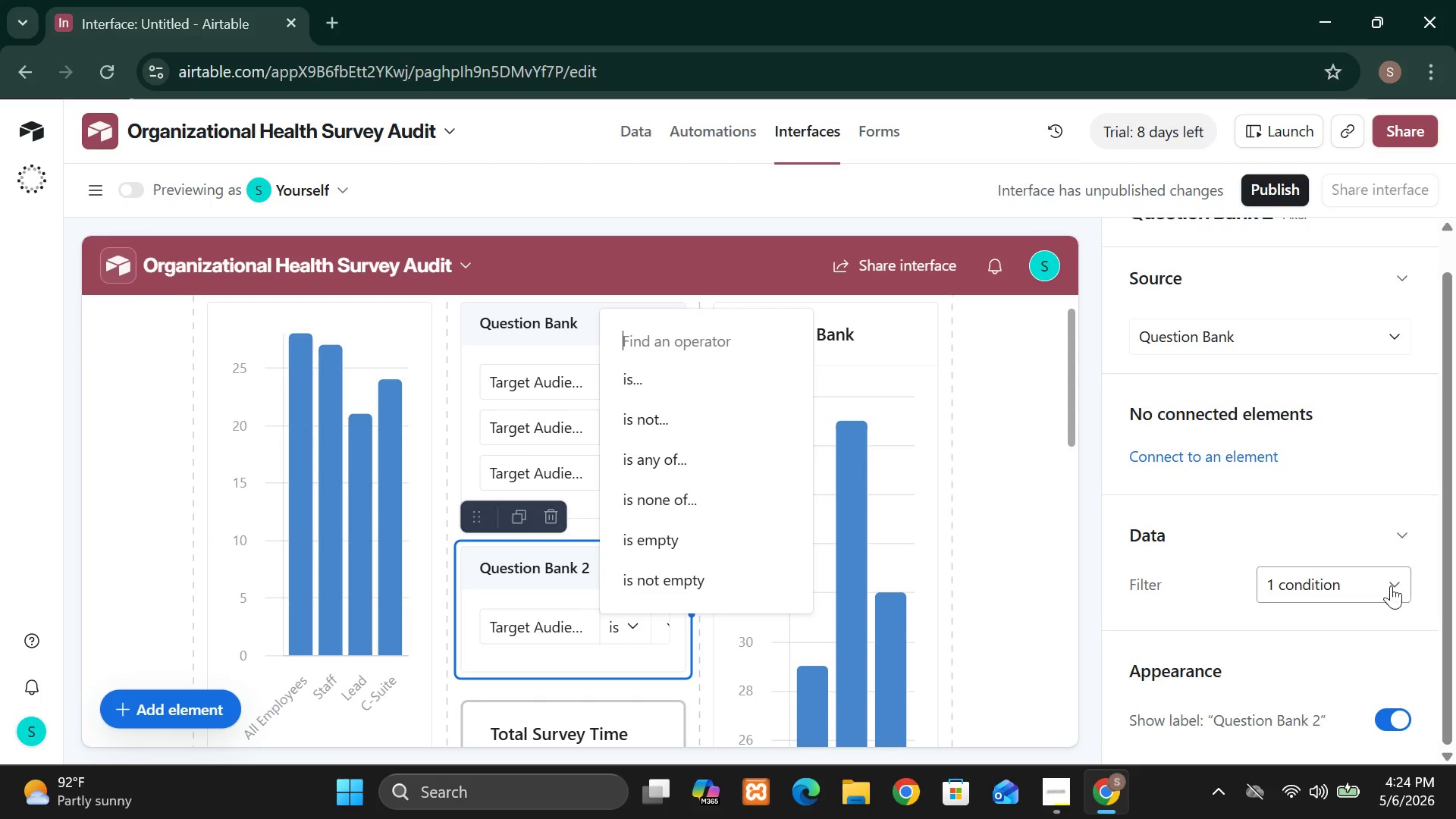 
left_click([1396, 588])
 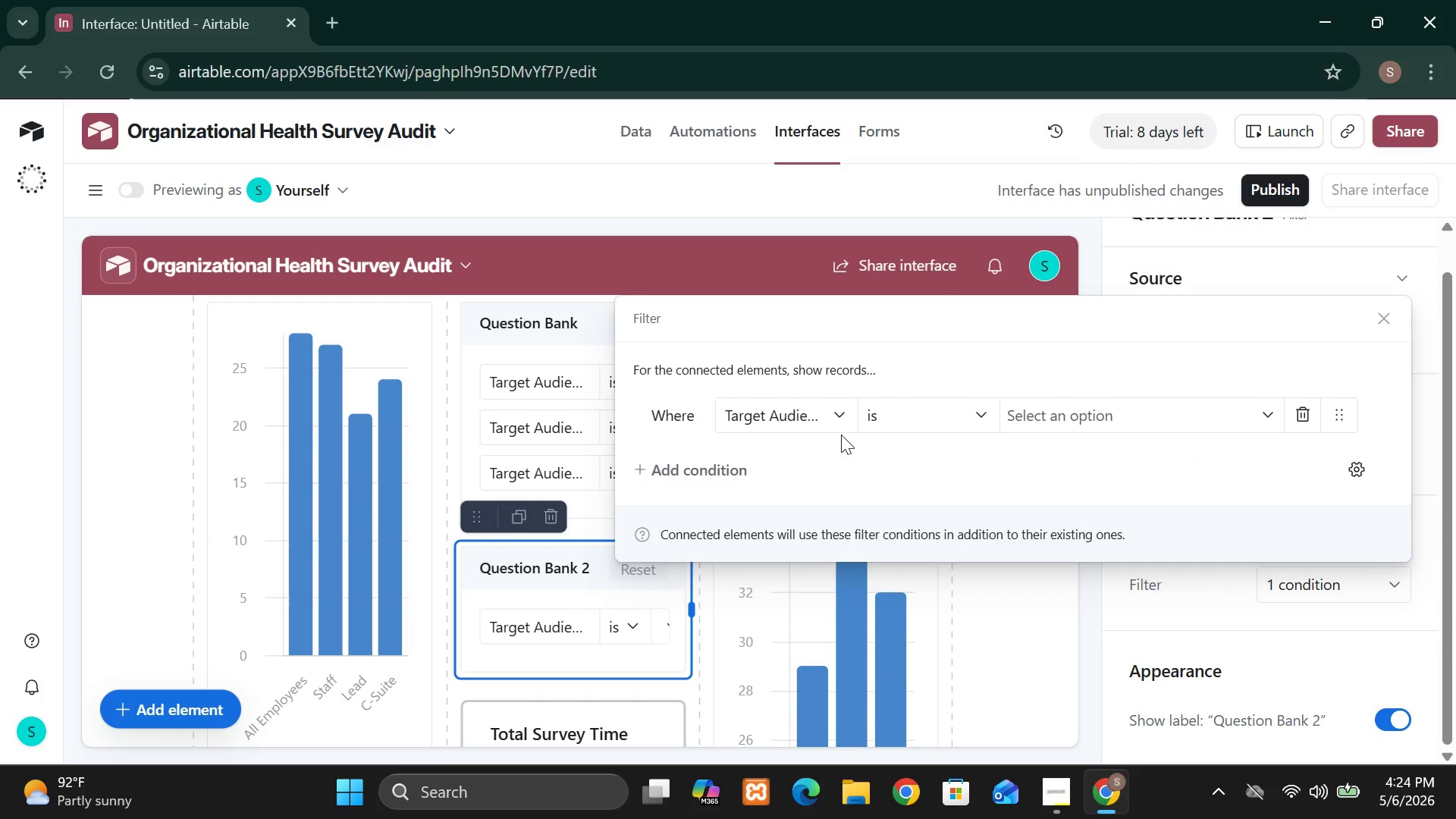 
left_click([819, 416])
 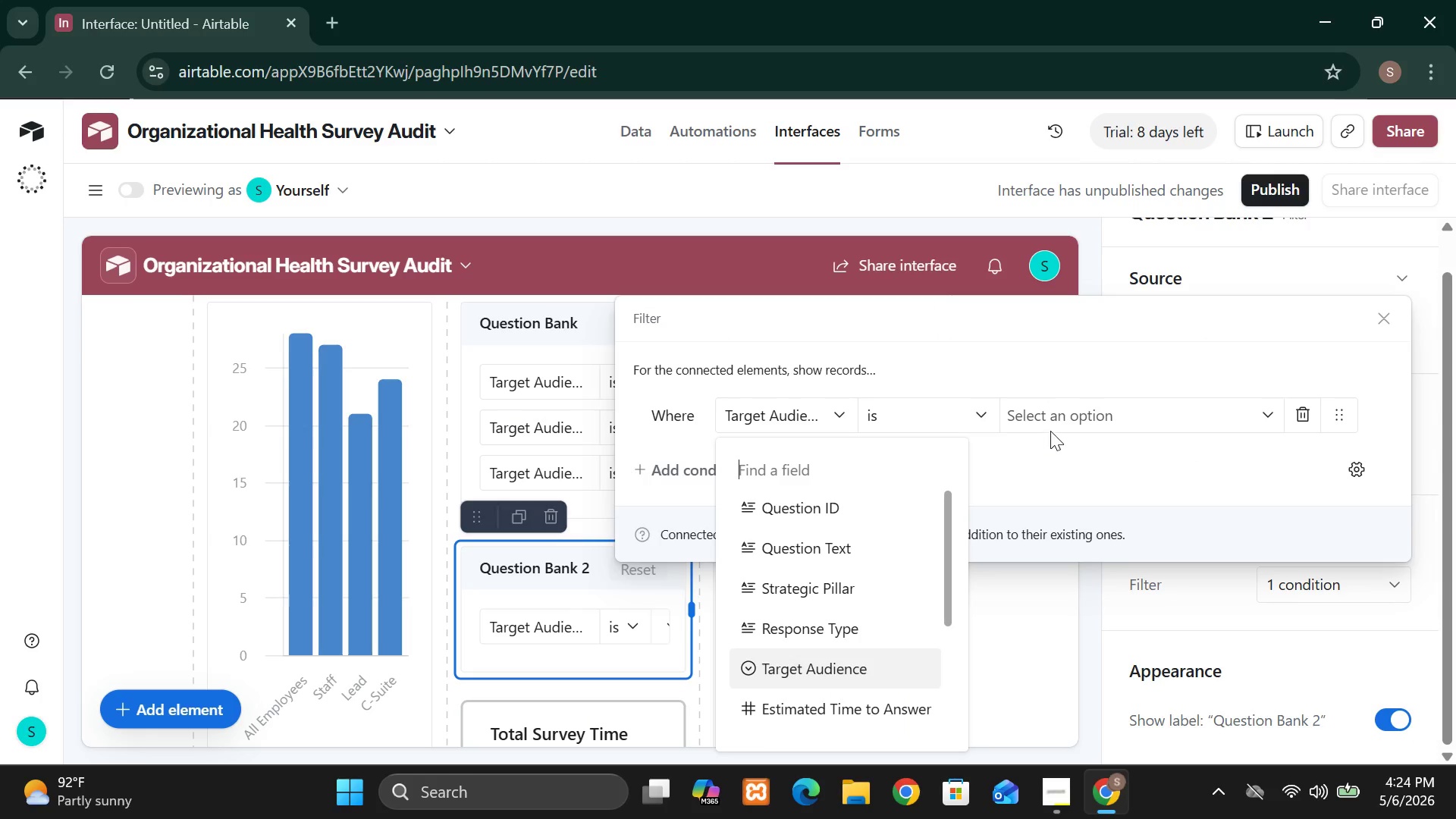 
left_click([1056, 411])
 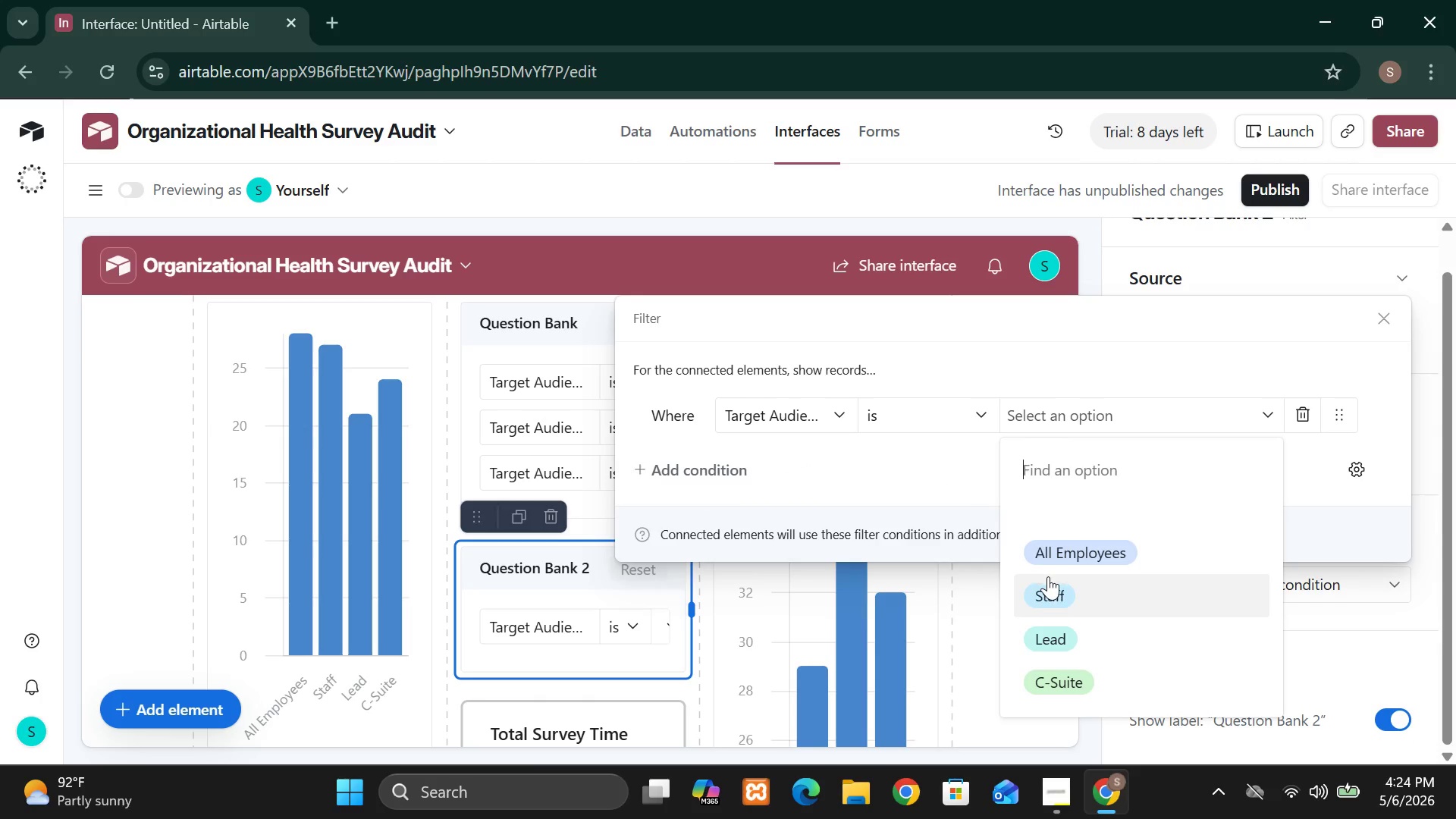 
left_click([1048, 586])
 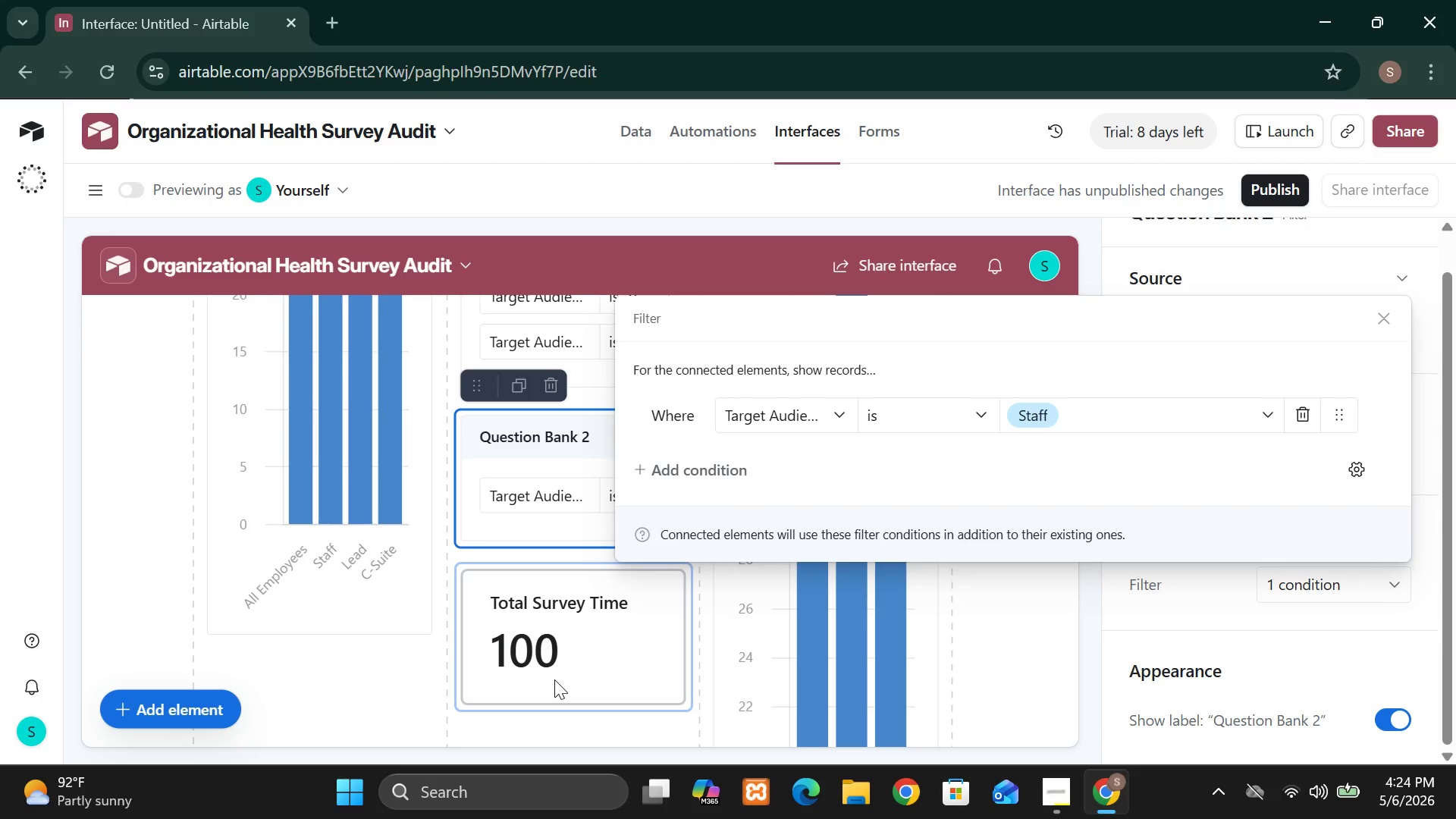 
wait(15.78)
 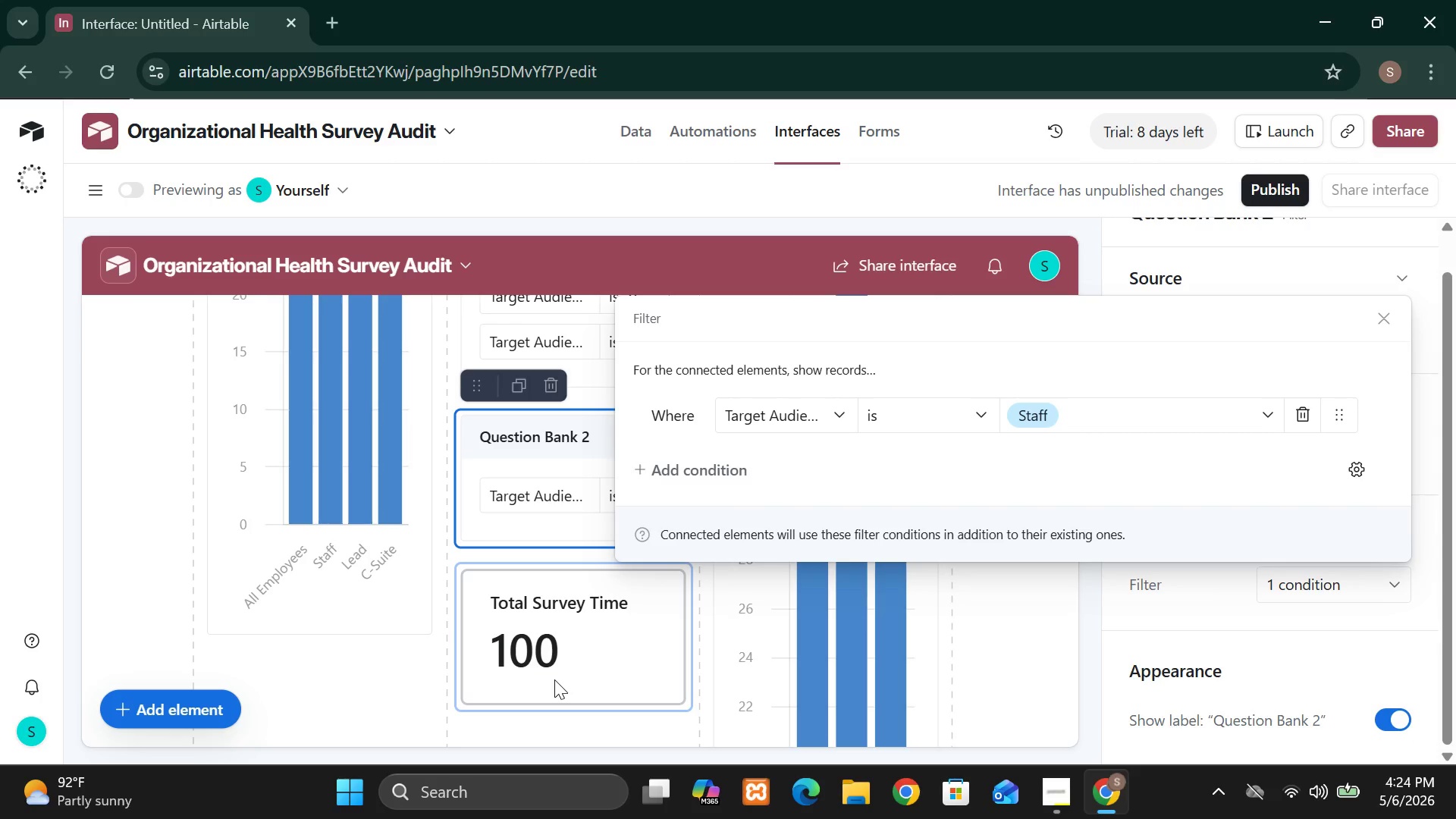 
left_click([699, 469])
 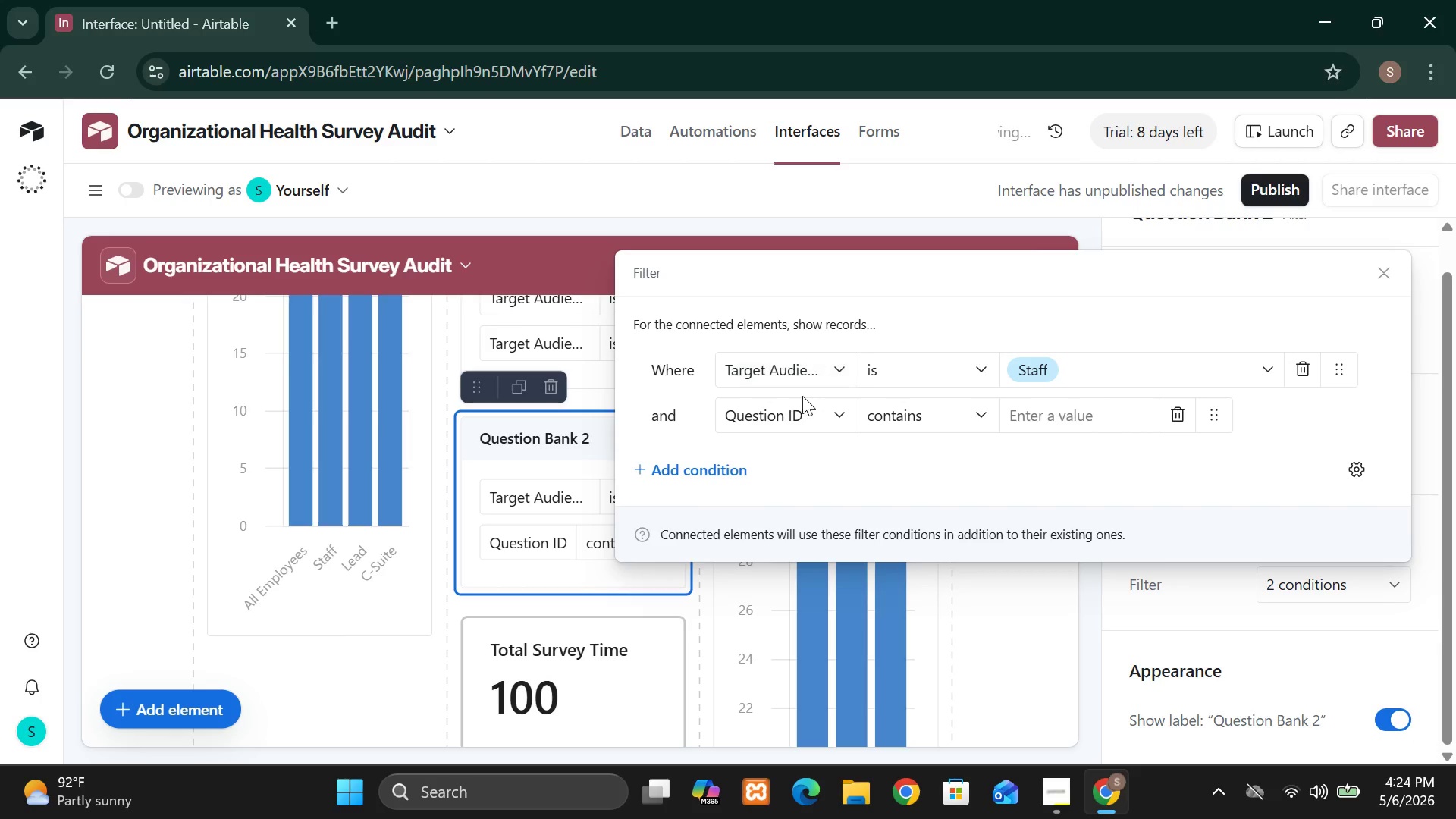 
left_click([792, 409])
 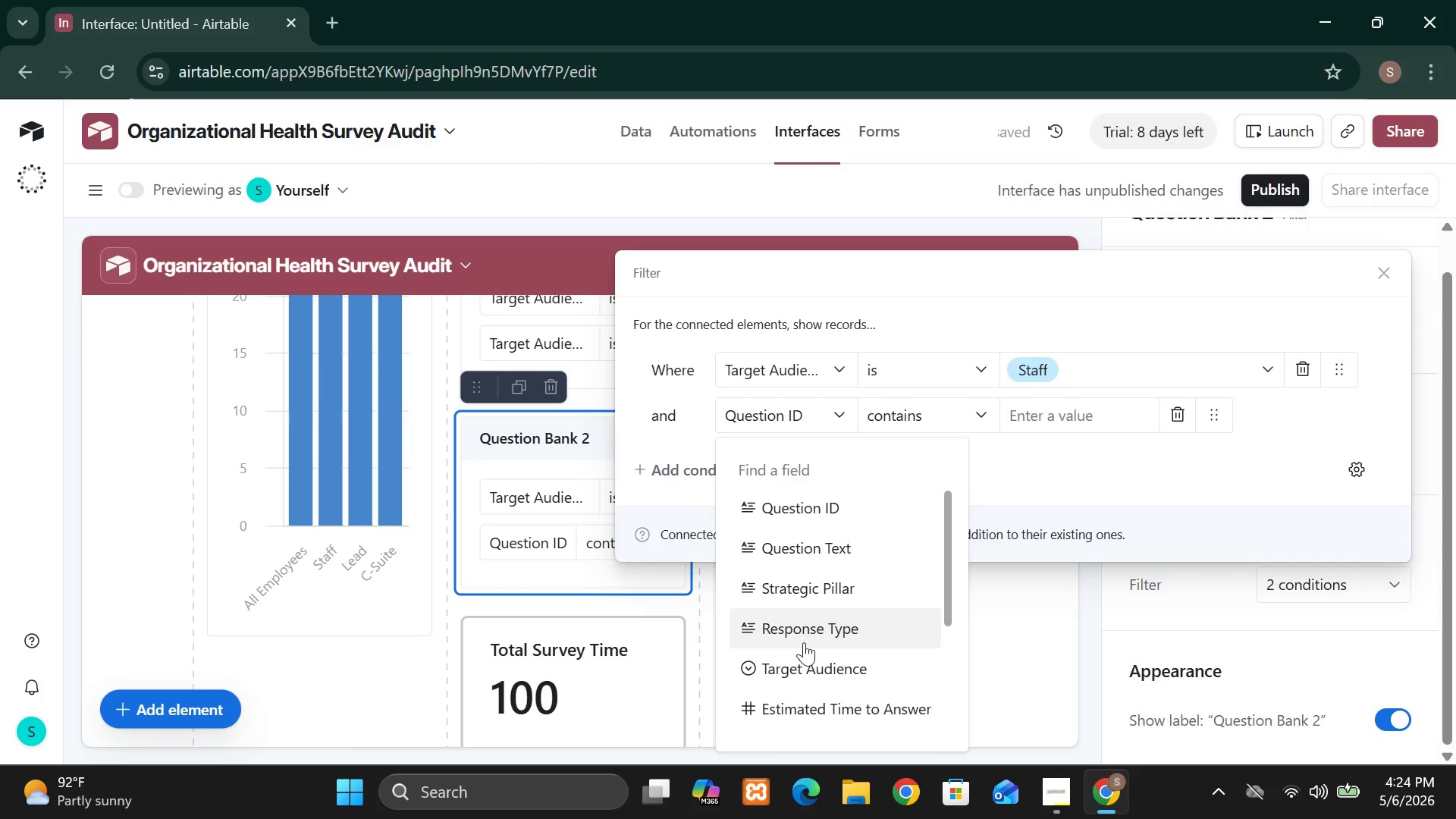 
left_click([804, 657])
 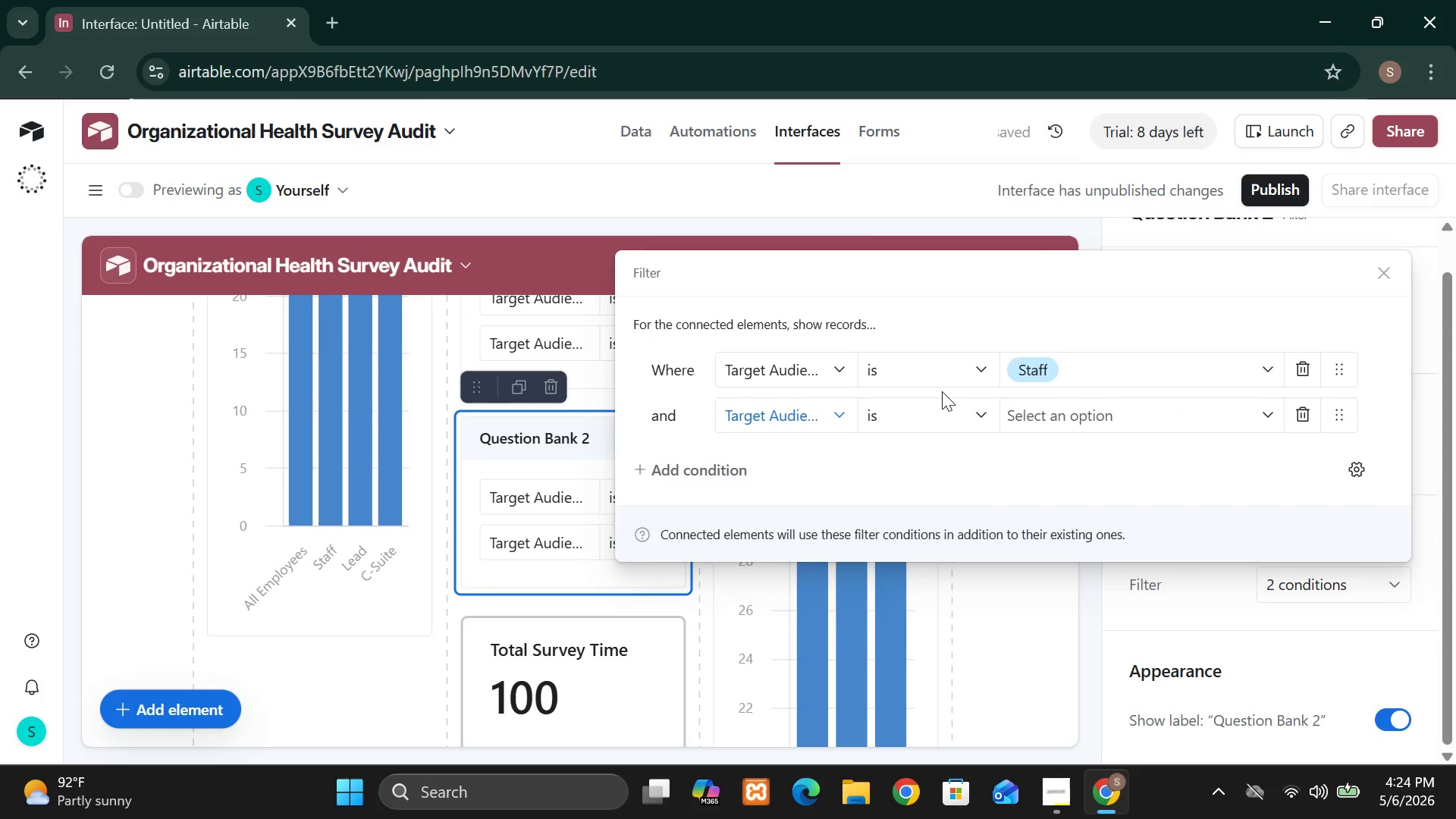 
left_click([1034, 408])
 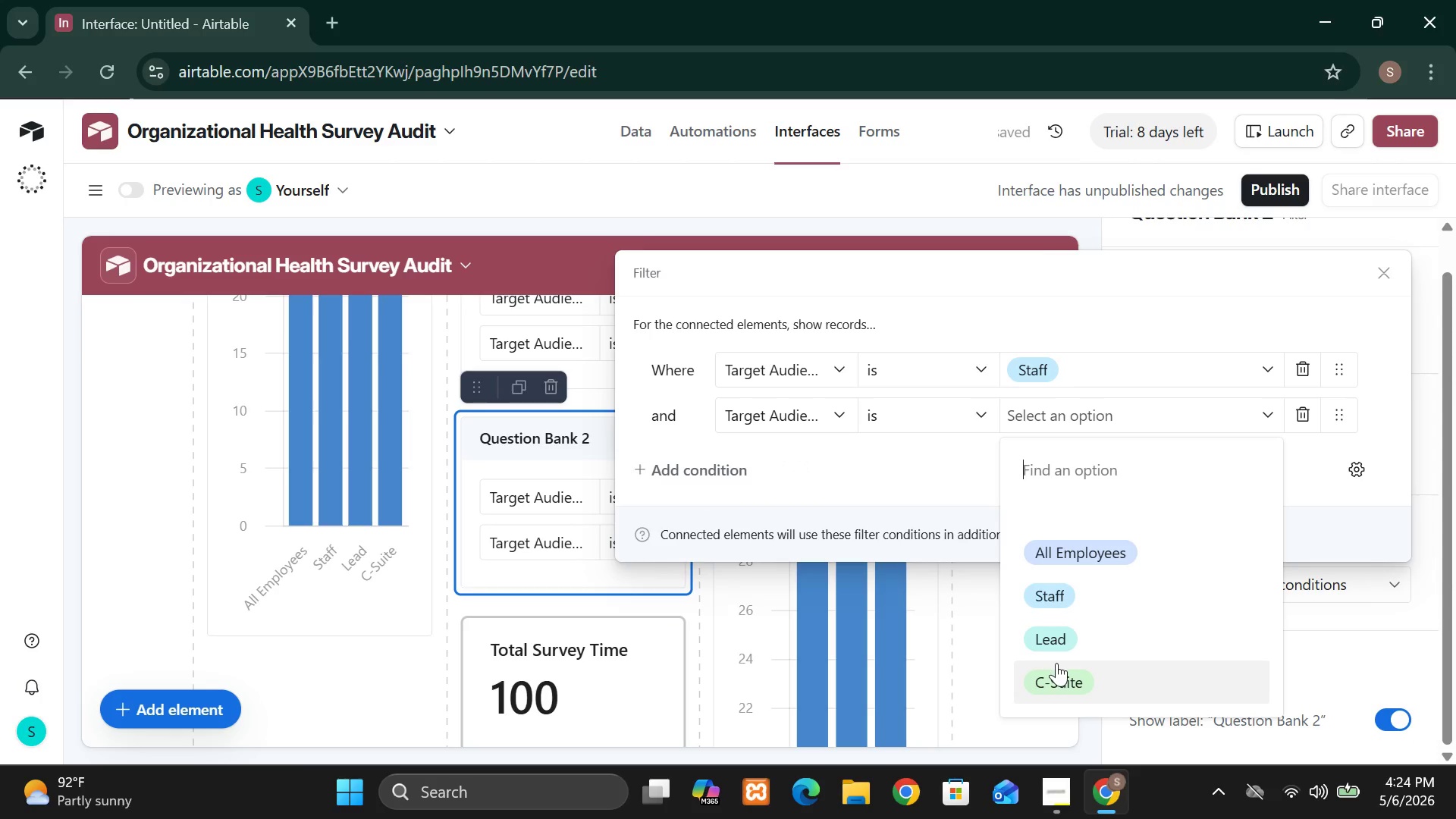 
left_click([1056, 671])
 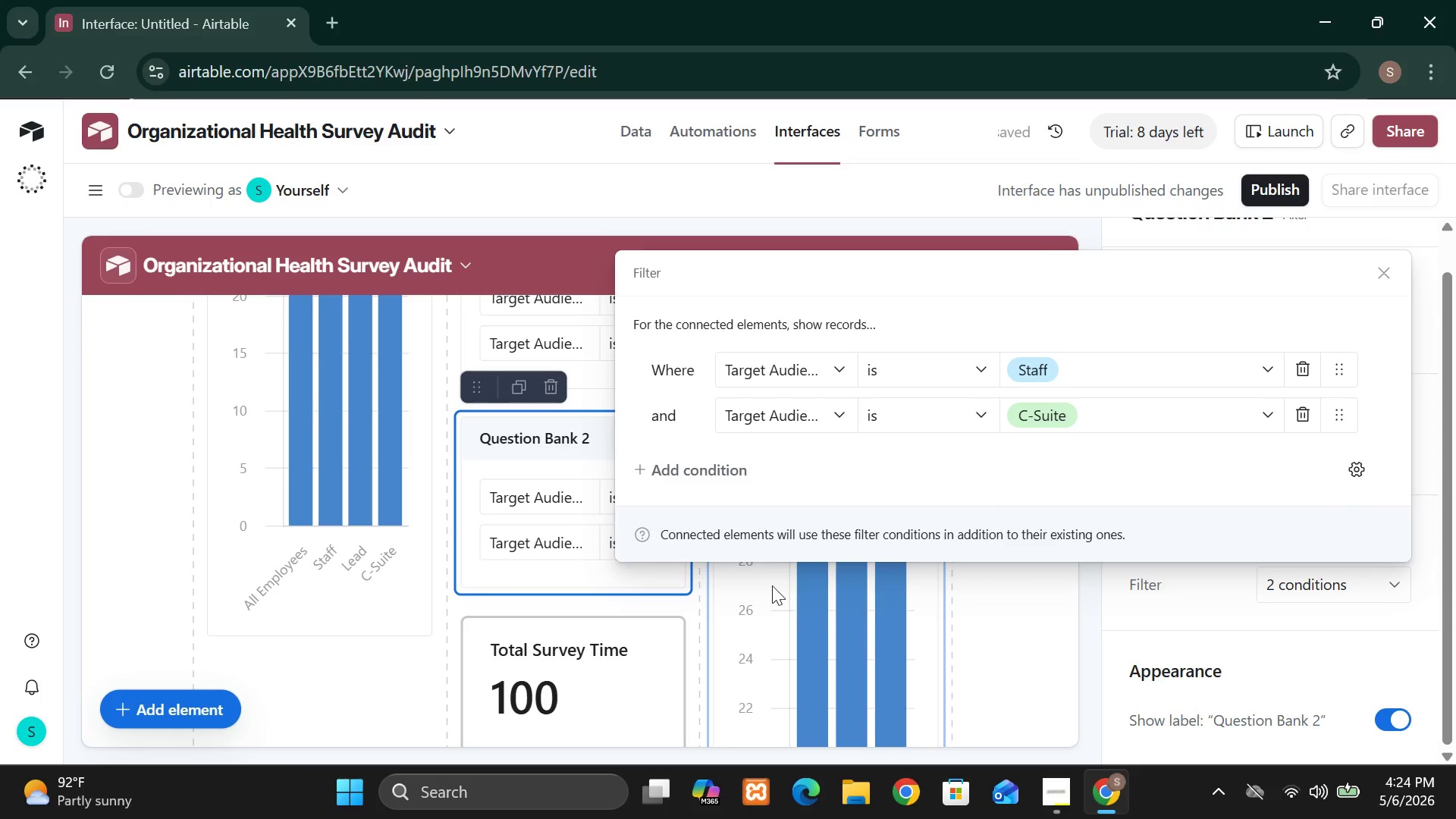 
left_click([600, 648])
 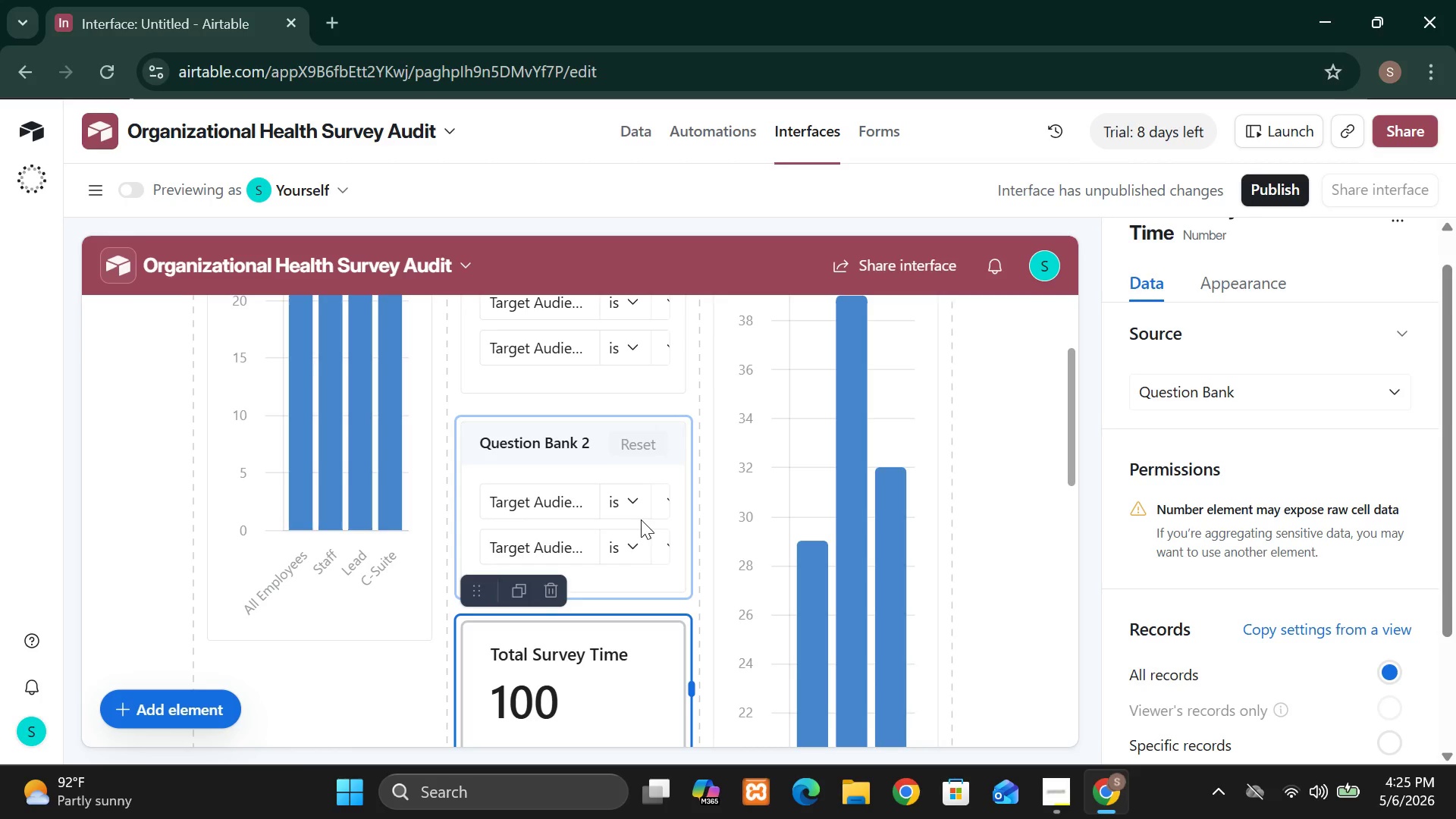 
wait(22.81)
 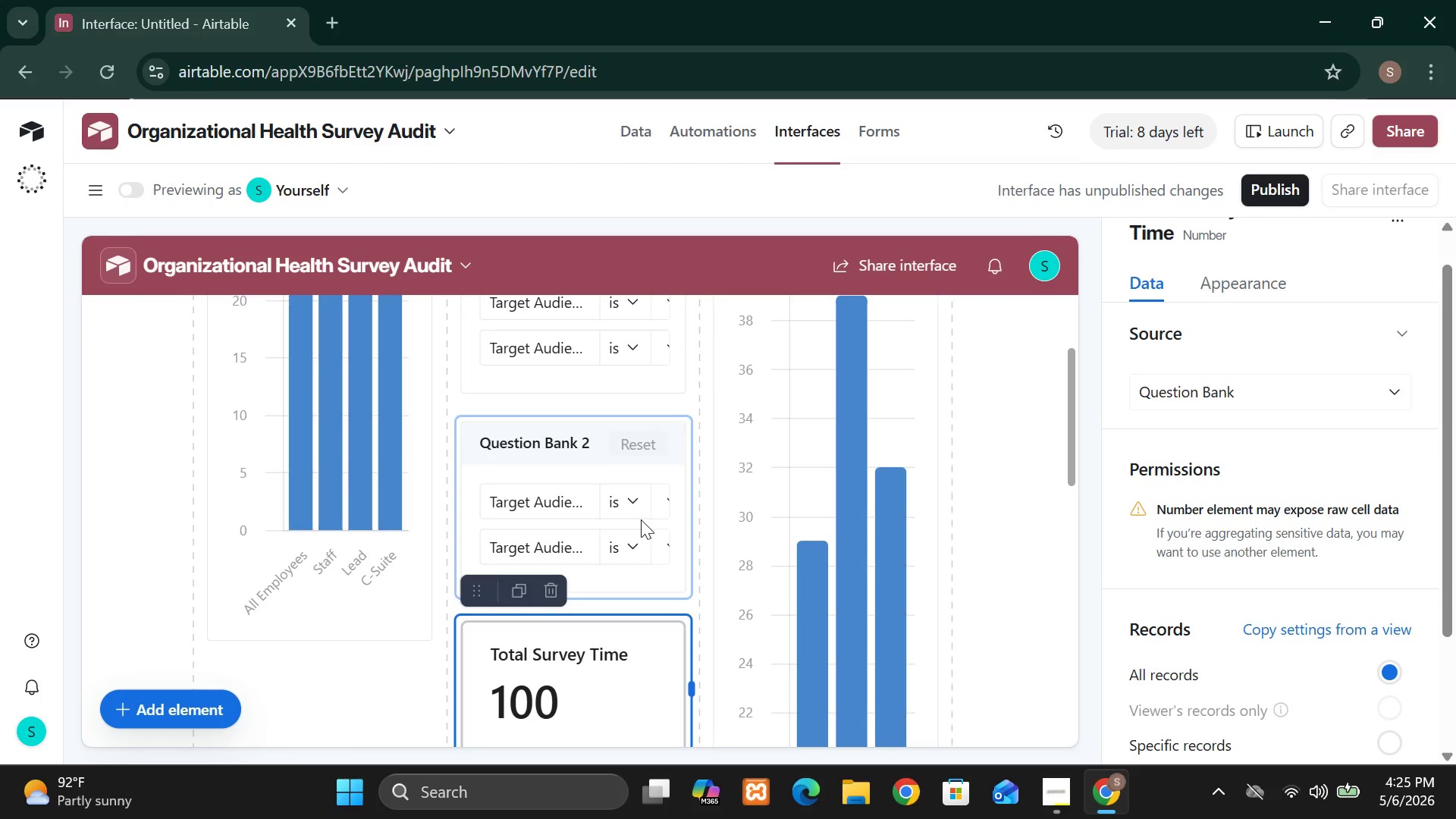 
left_click([616, 519])
 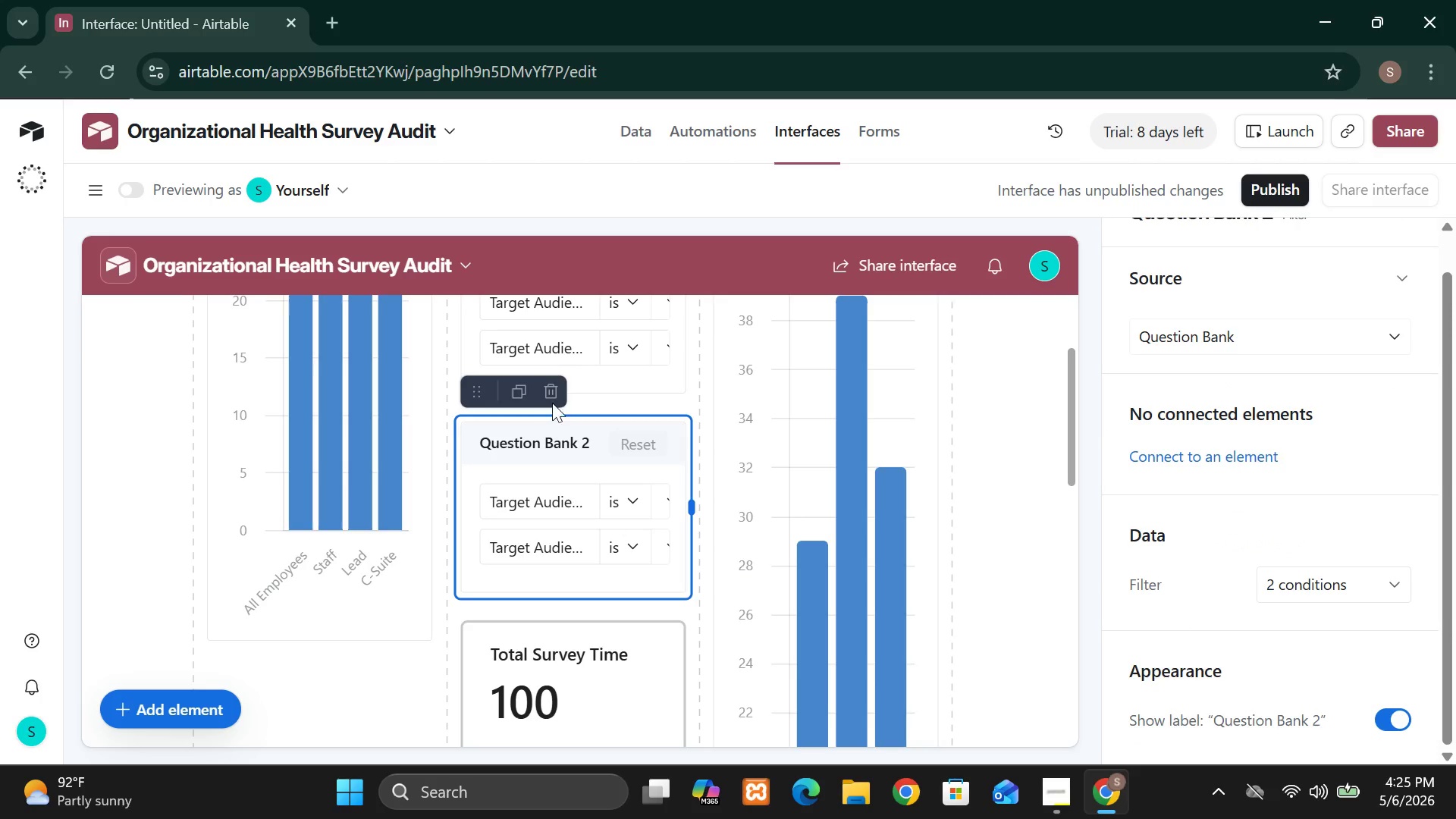 
left_click([552, 399])
 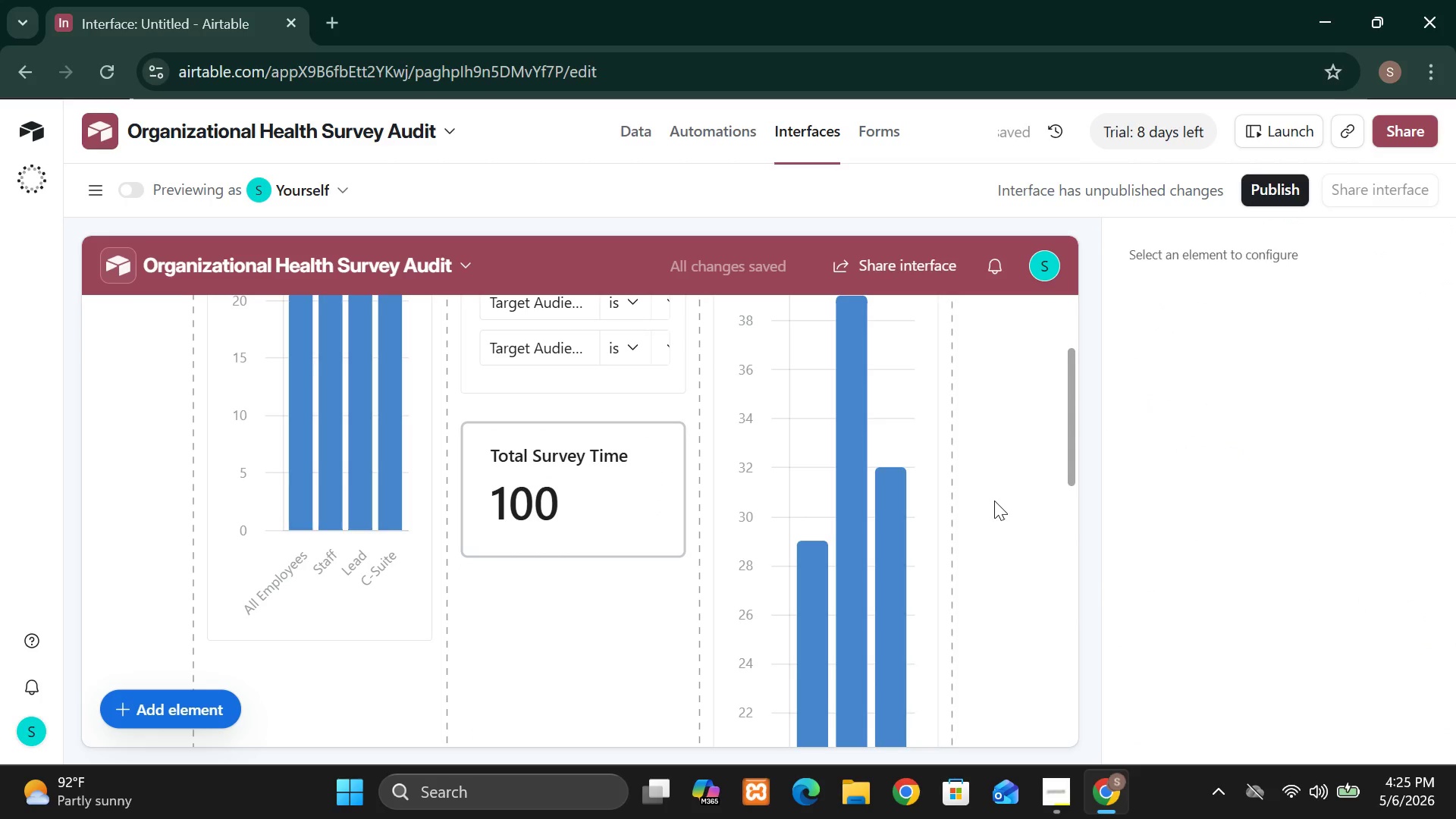 
left_click([597, 482])
 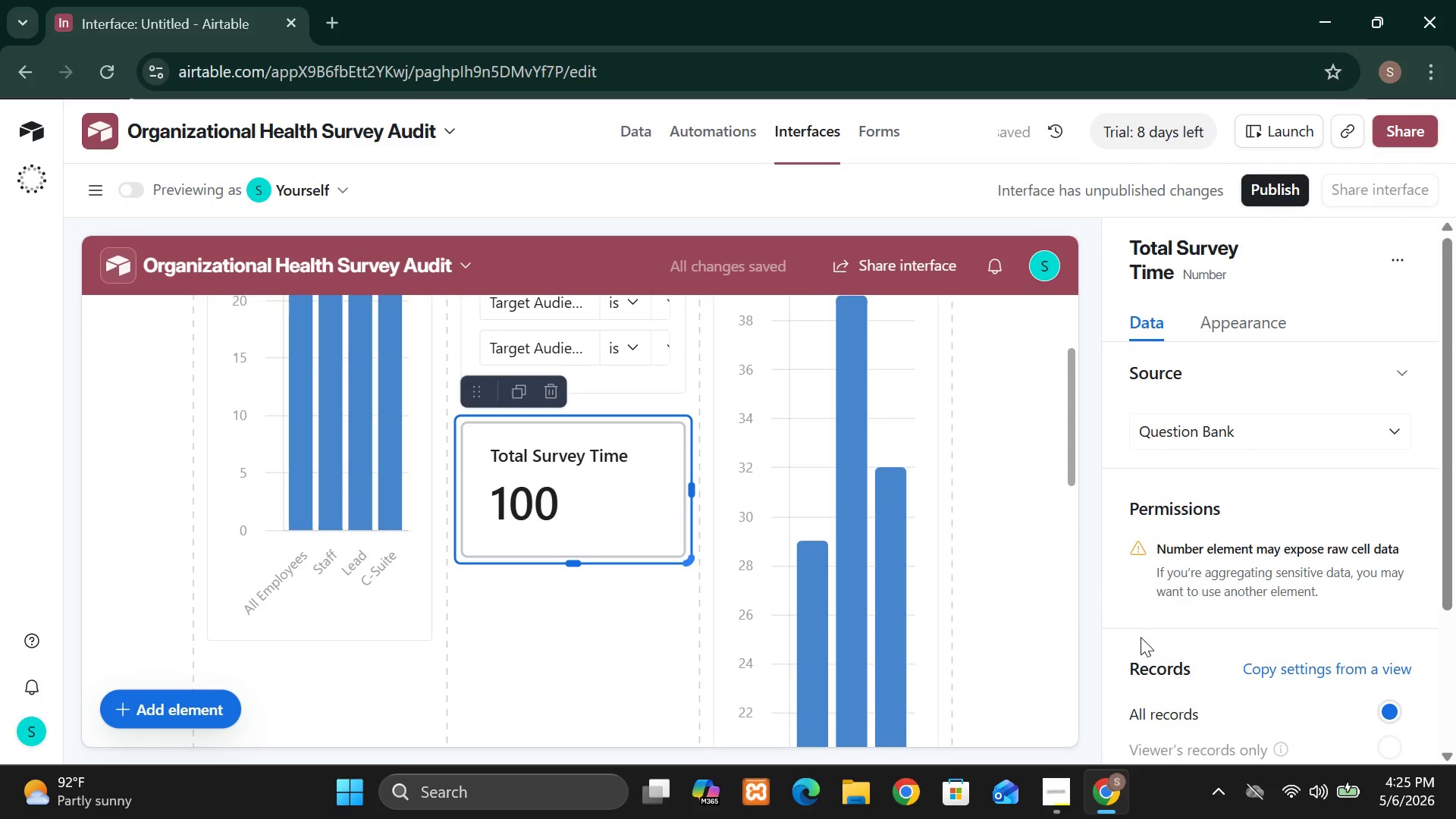 